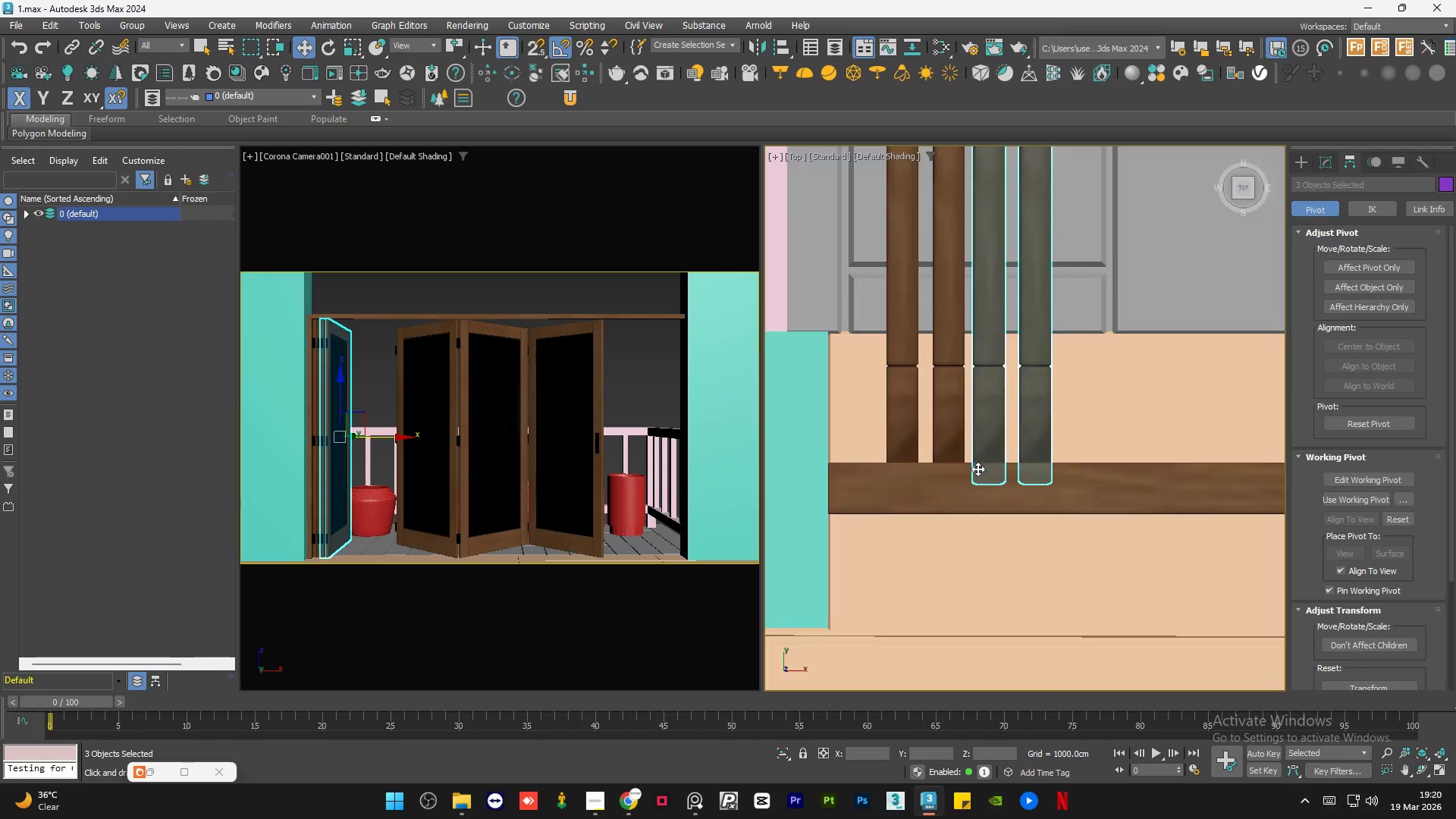 
key(F3)
 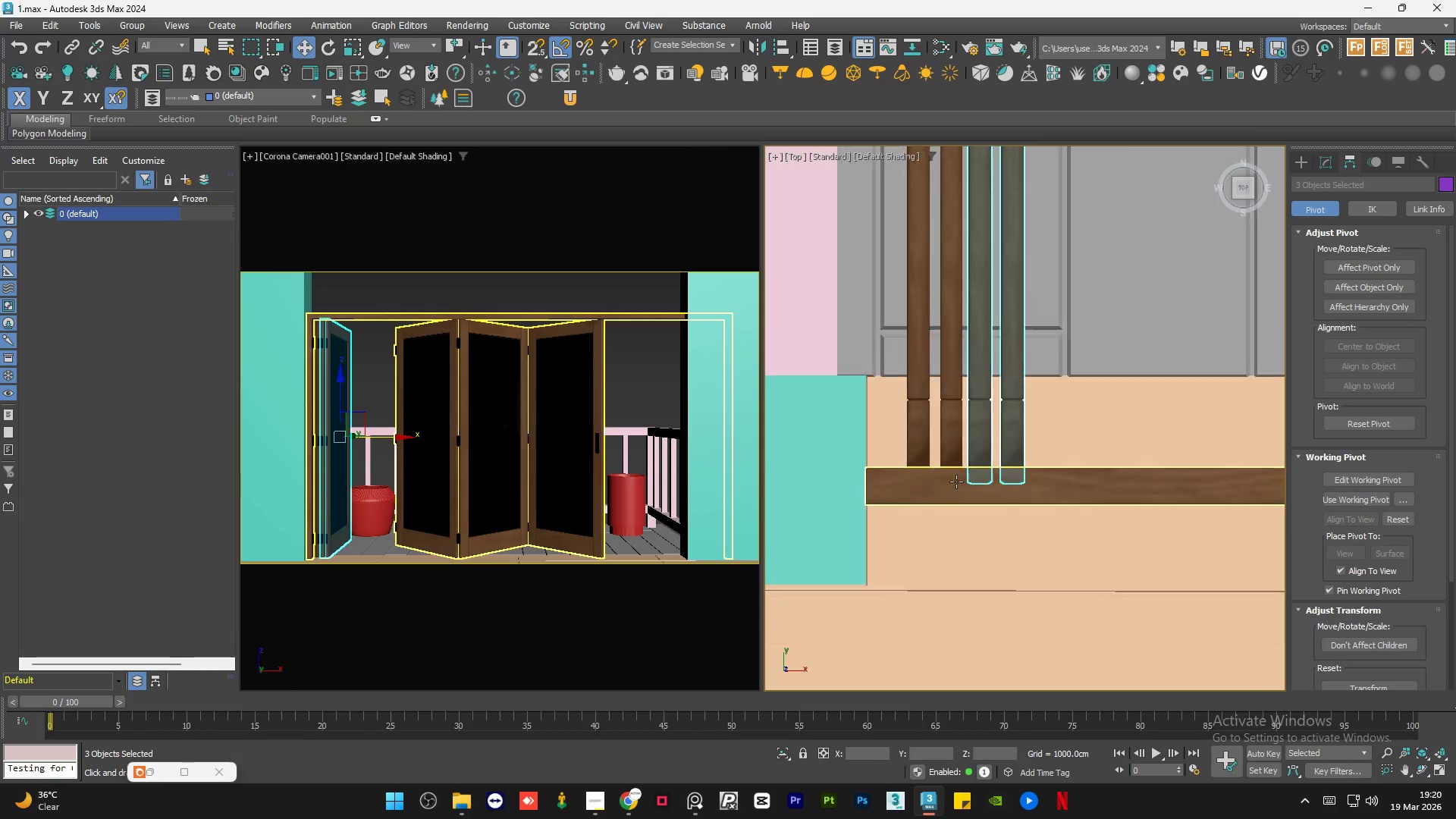 
scroll: coordinate [954, 482], scroll_direction: down, amount: 4.0
 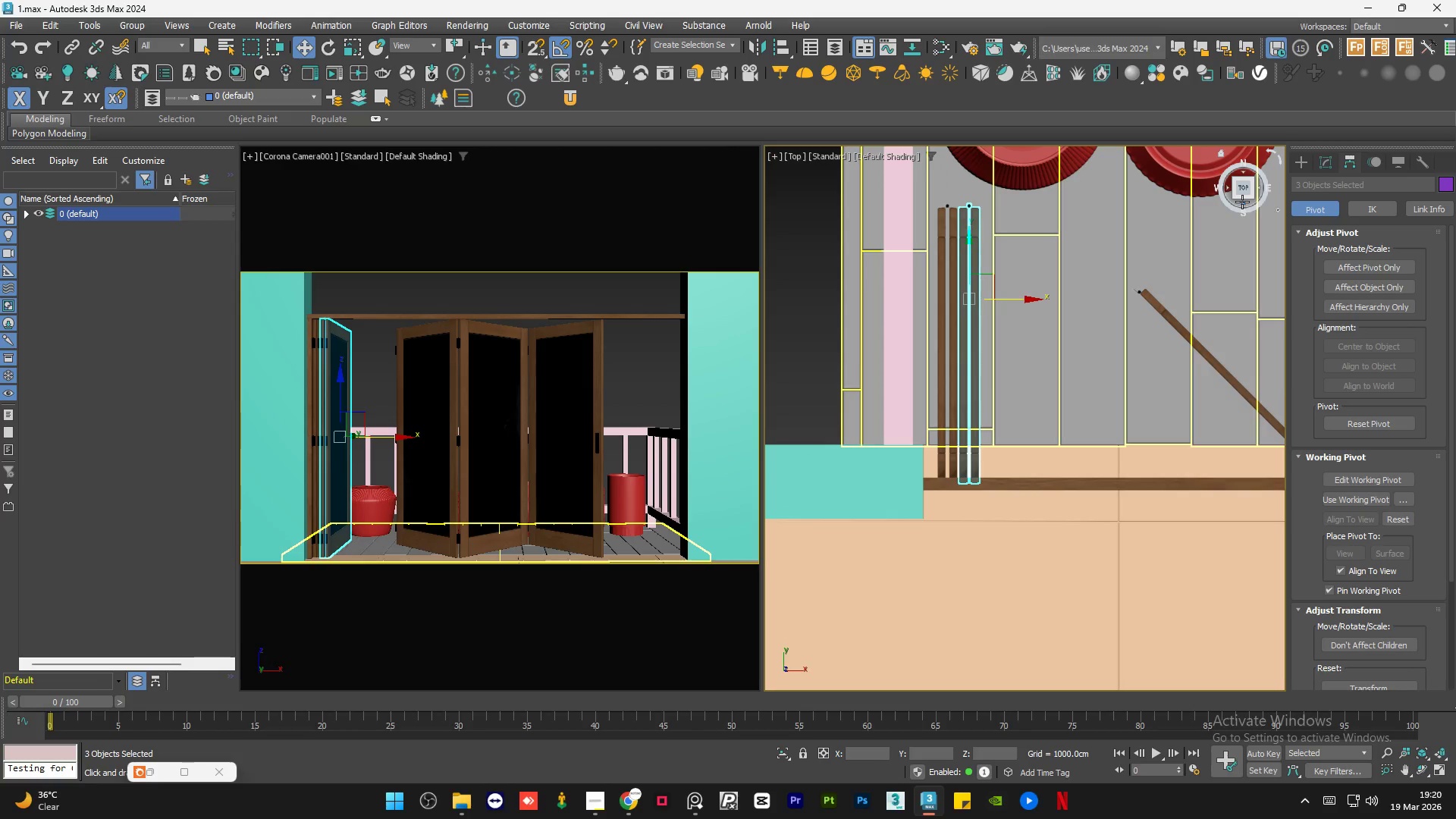 
left_click([1242, 203])
 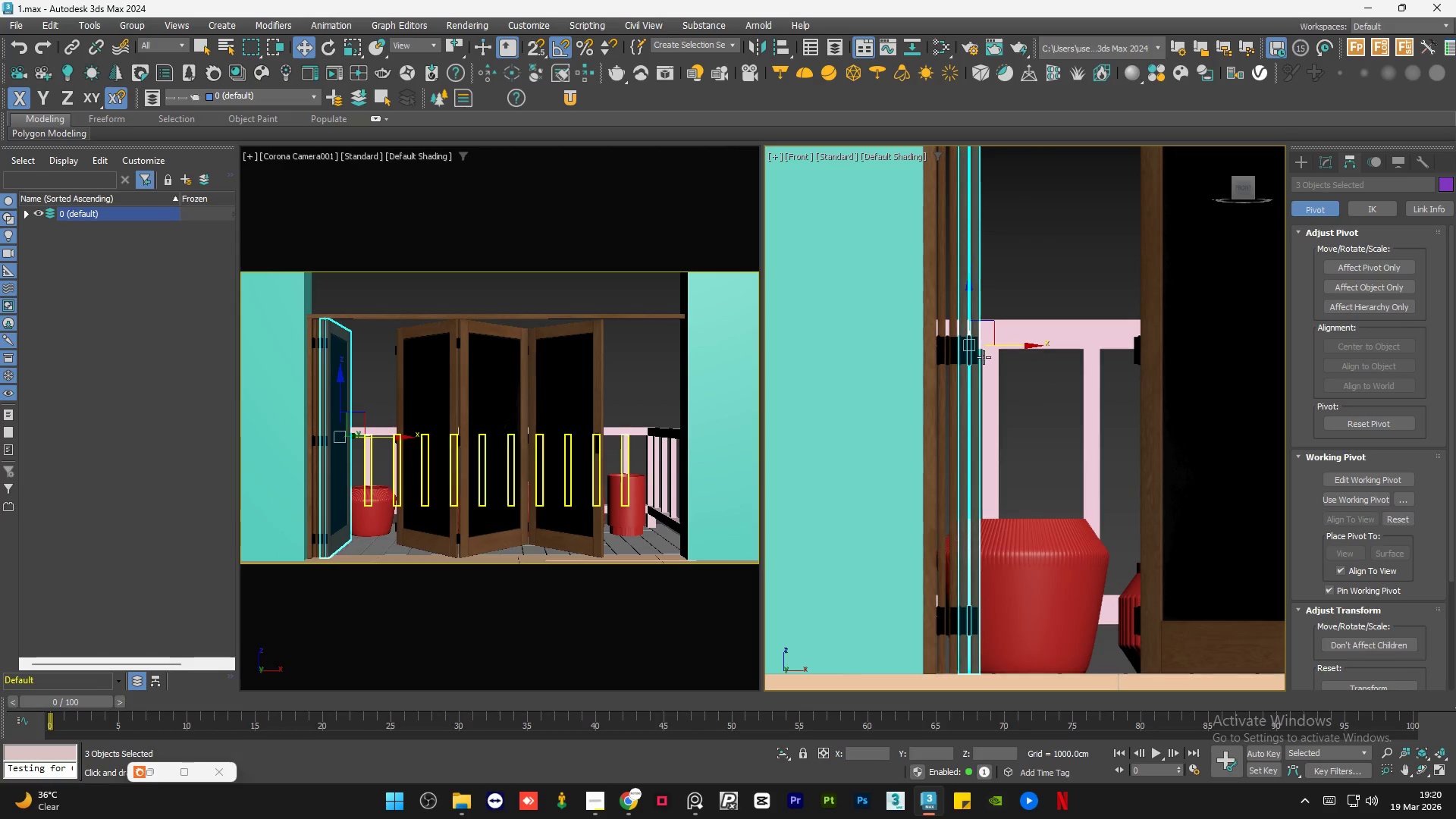 
scroll: coordinate [924, 373], scroll_direction: up, amount: 7.0
 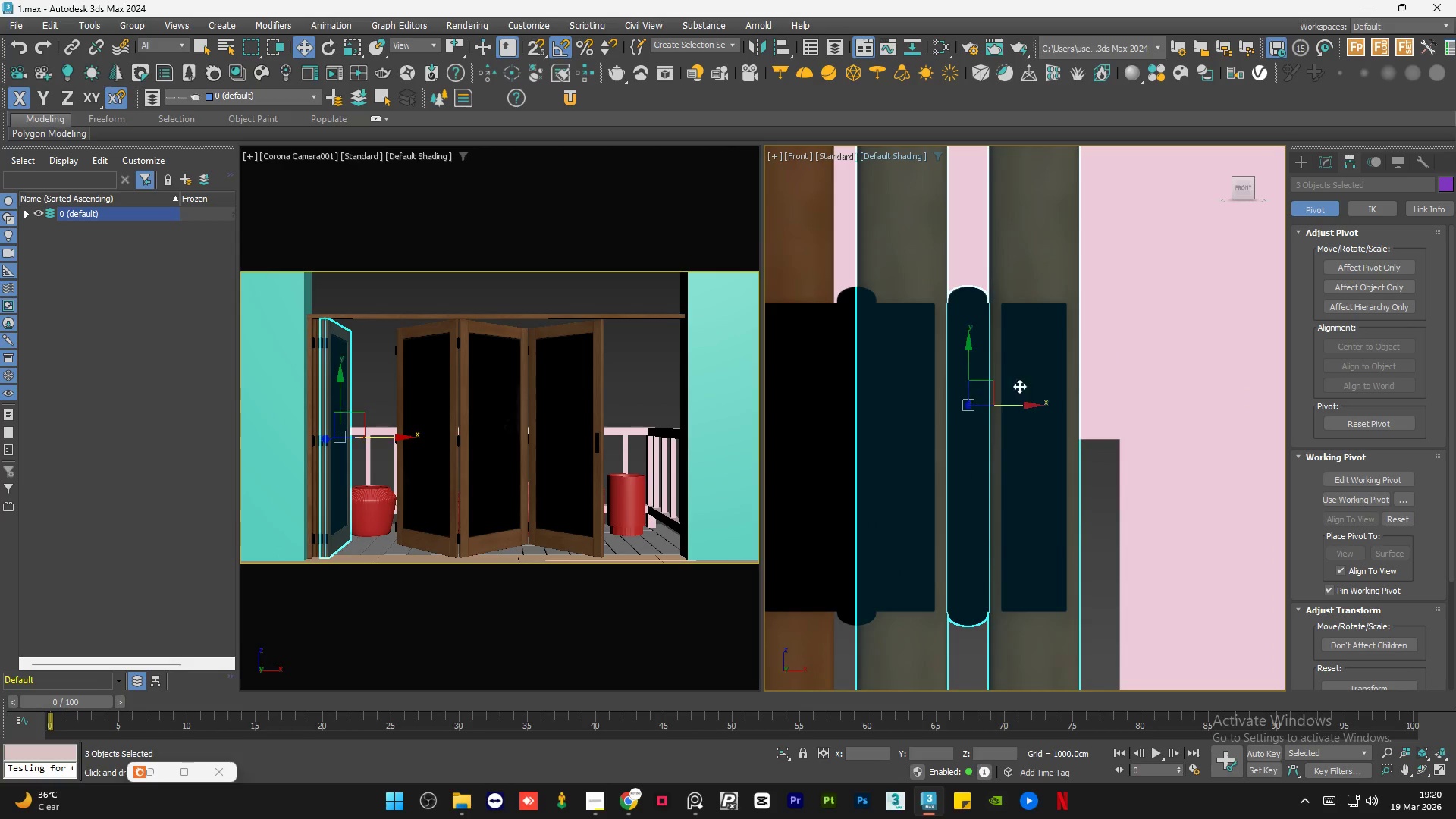 
scroll: coordinate [1016, 385], scroll_direction: down, amount: 1.0
 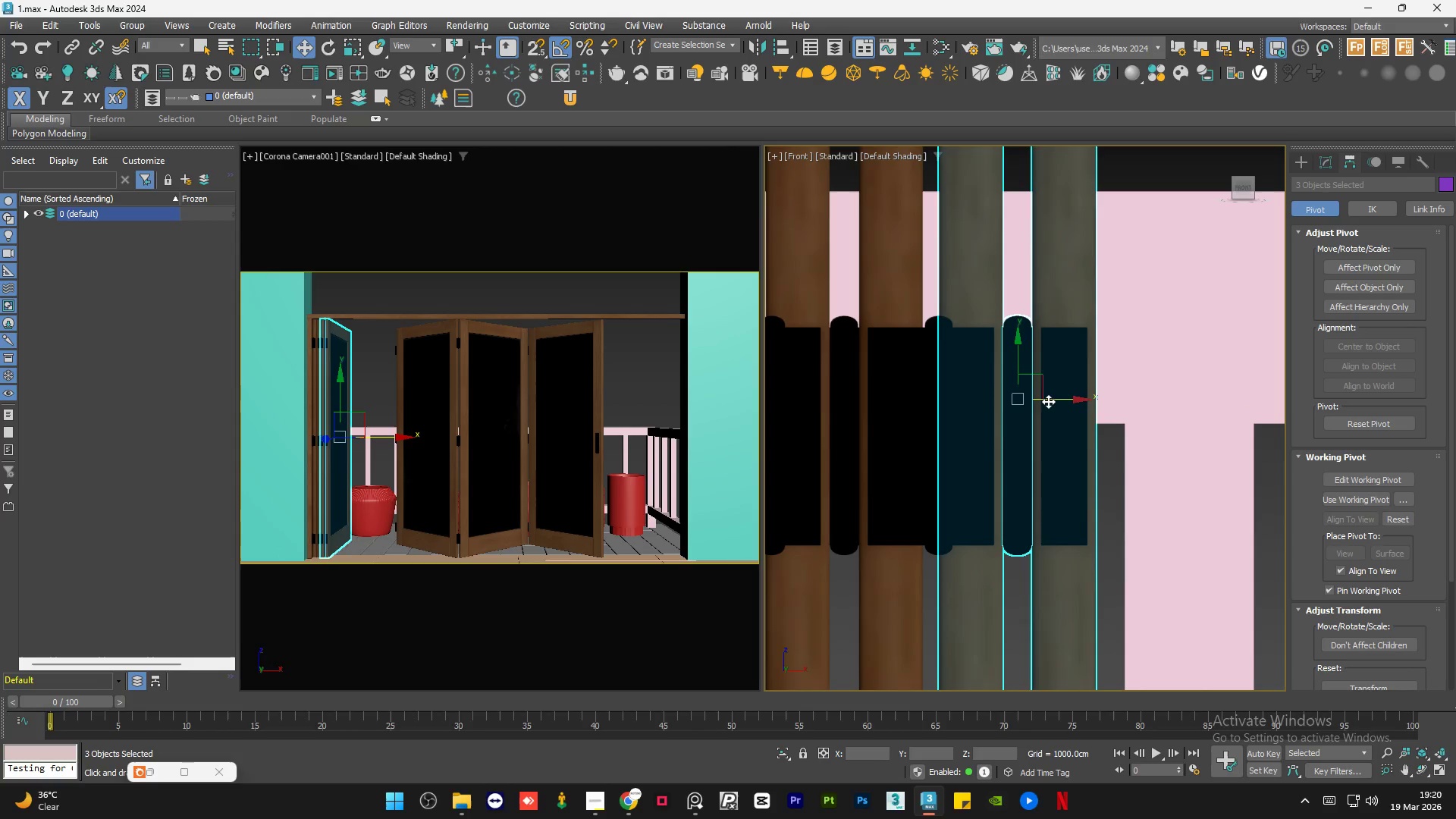 
left_click_drag(start_coordinate=[1052, 399], to_coordinate=[1070, 399])
 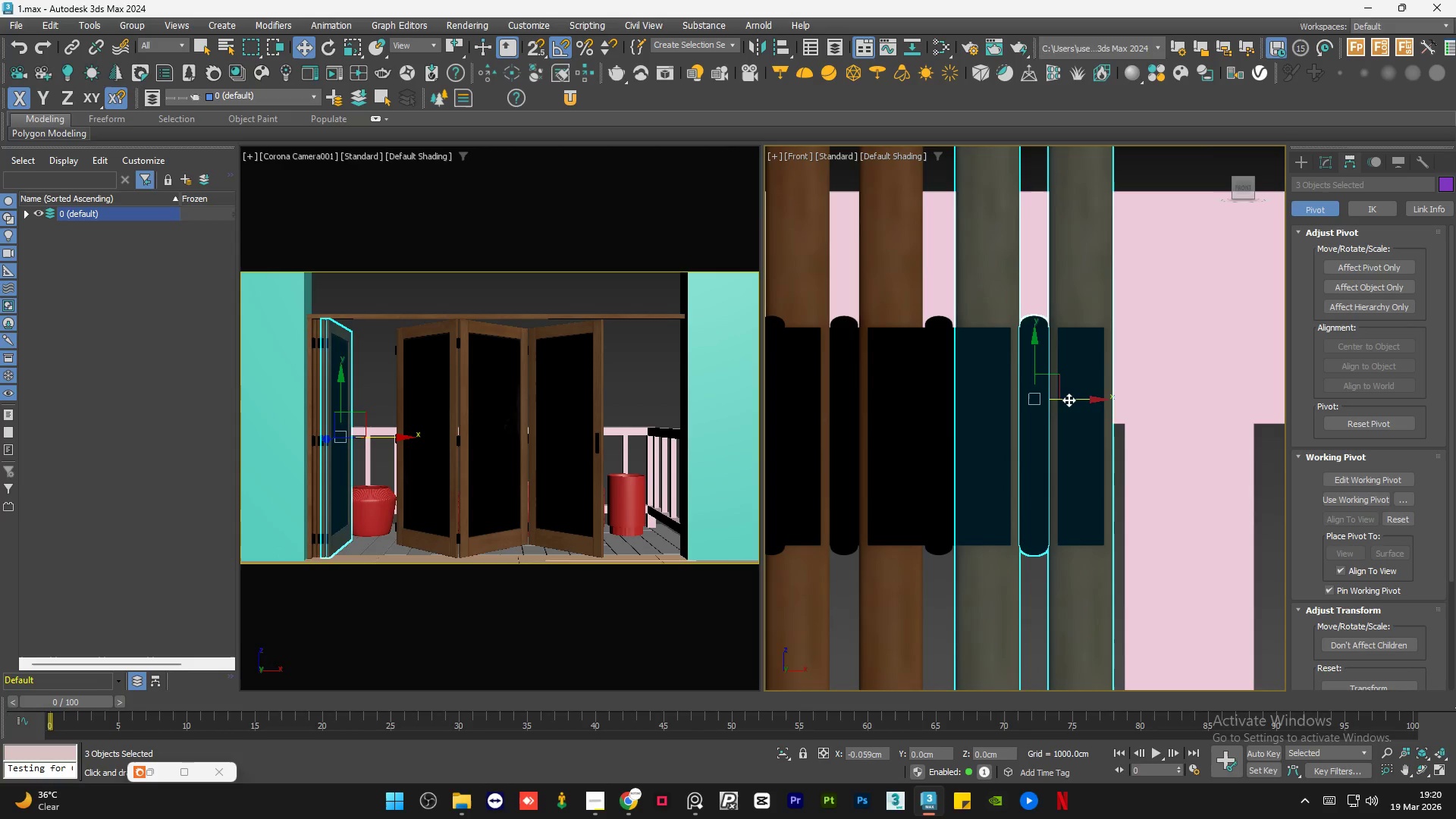 
scroll: coordinate [924, 439], scroll_direction: down, amount: 2.0
 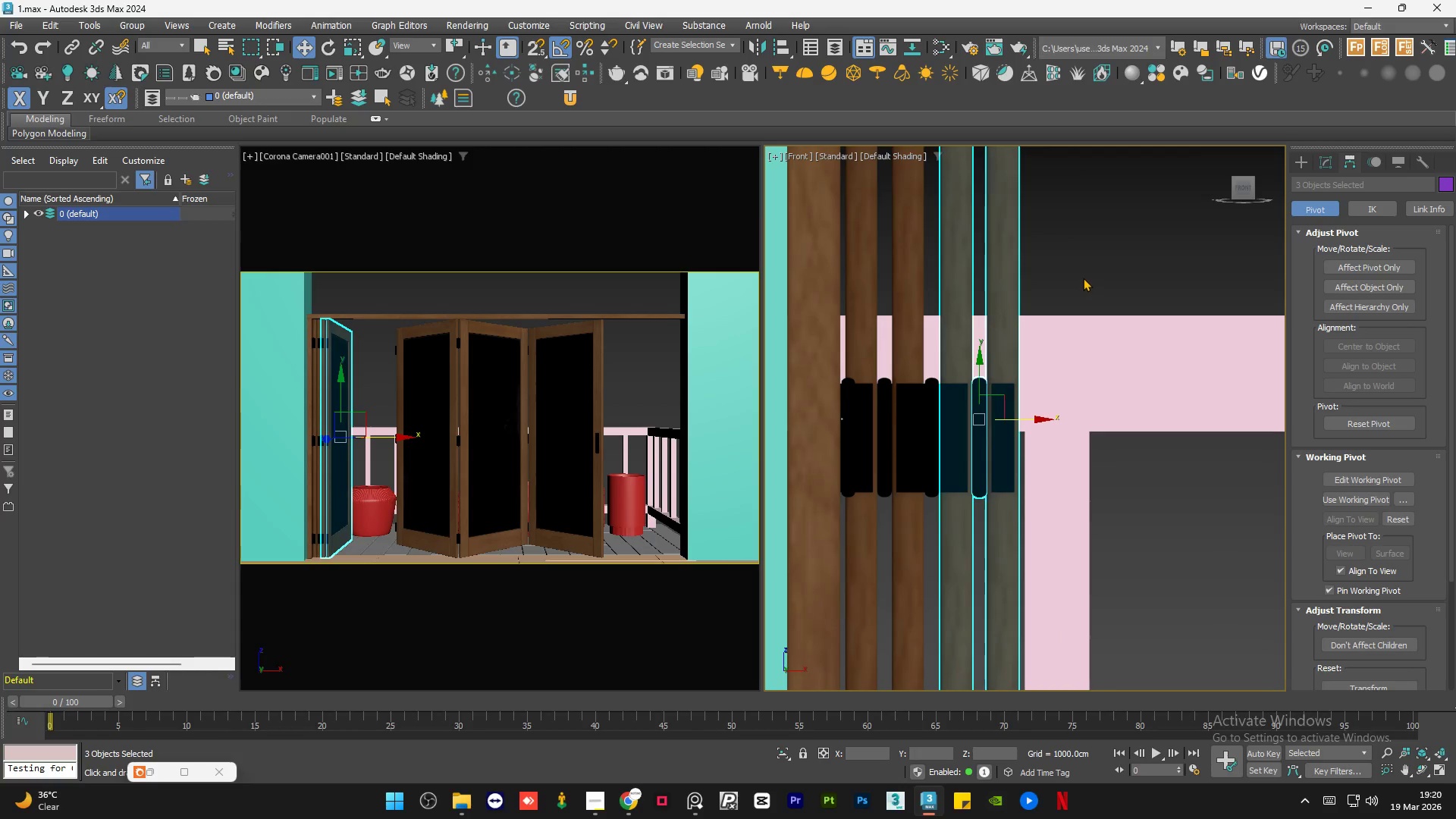 
double_click([1083, 278])
 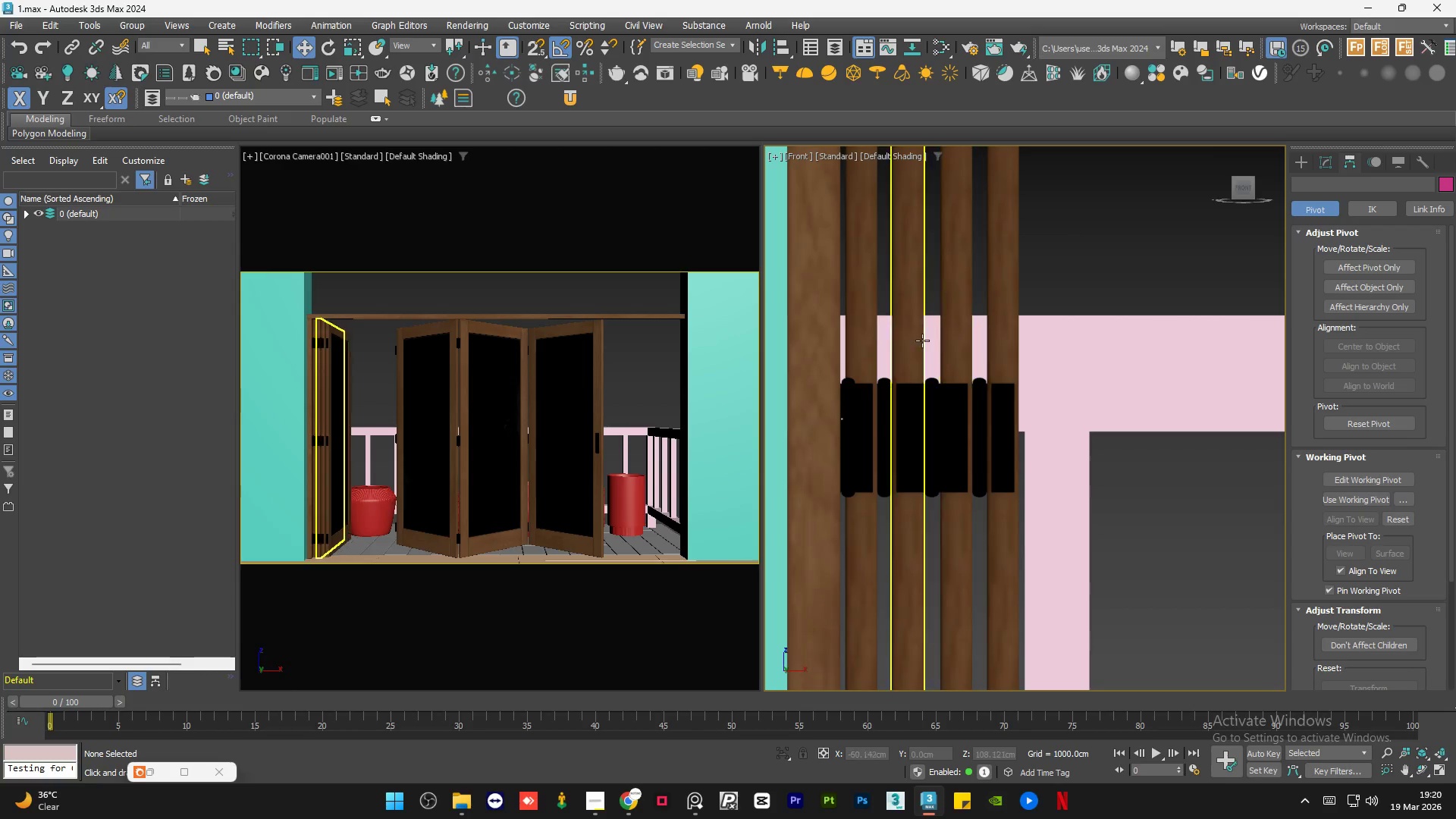 
scroll: coordinate [918, 354], scroll_direction: down, amount: 4.0
 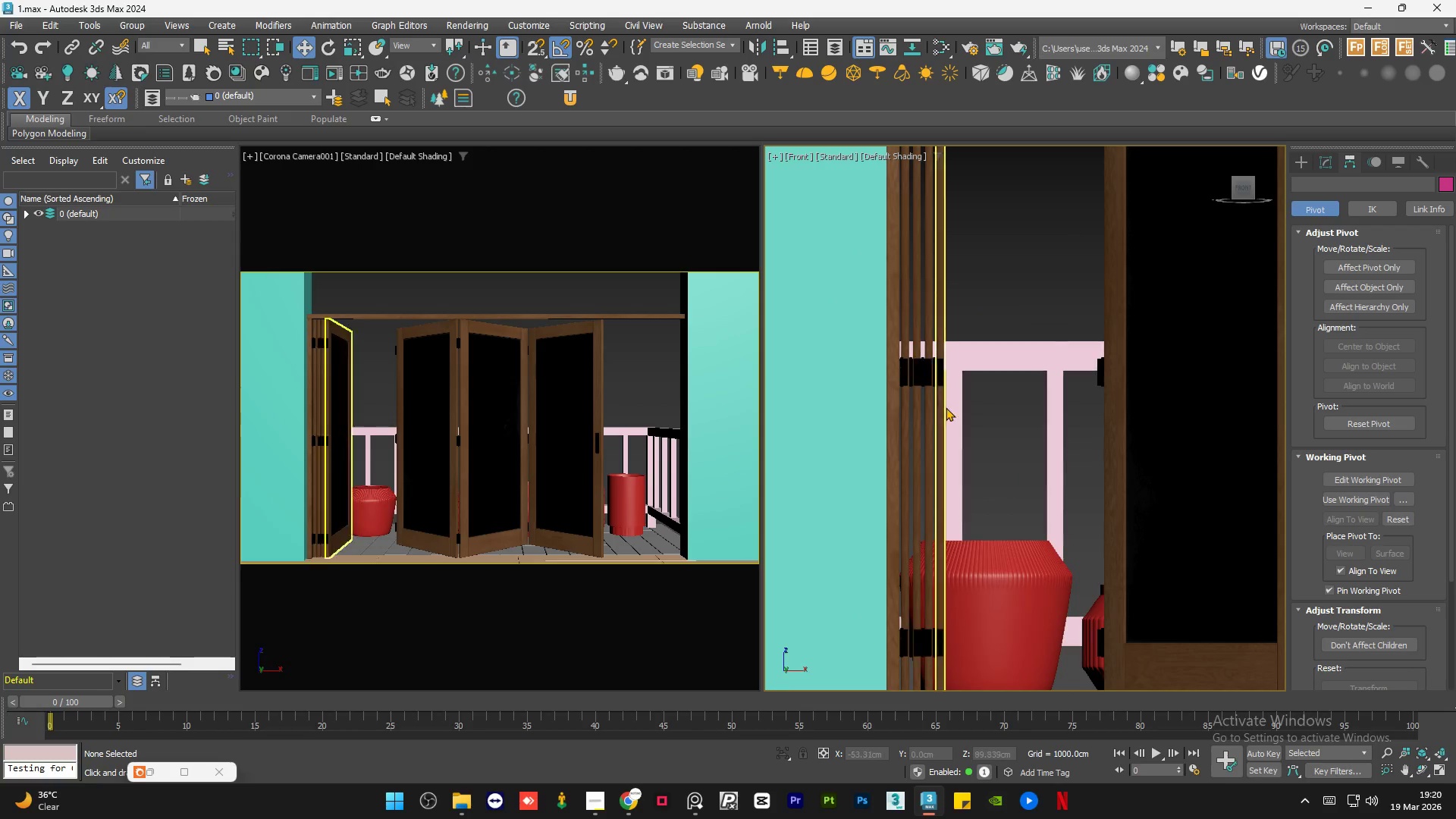 
key(Control+S)
 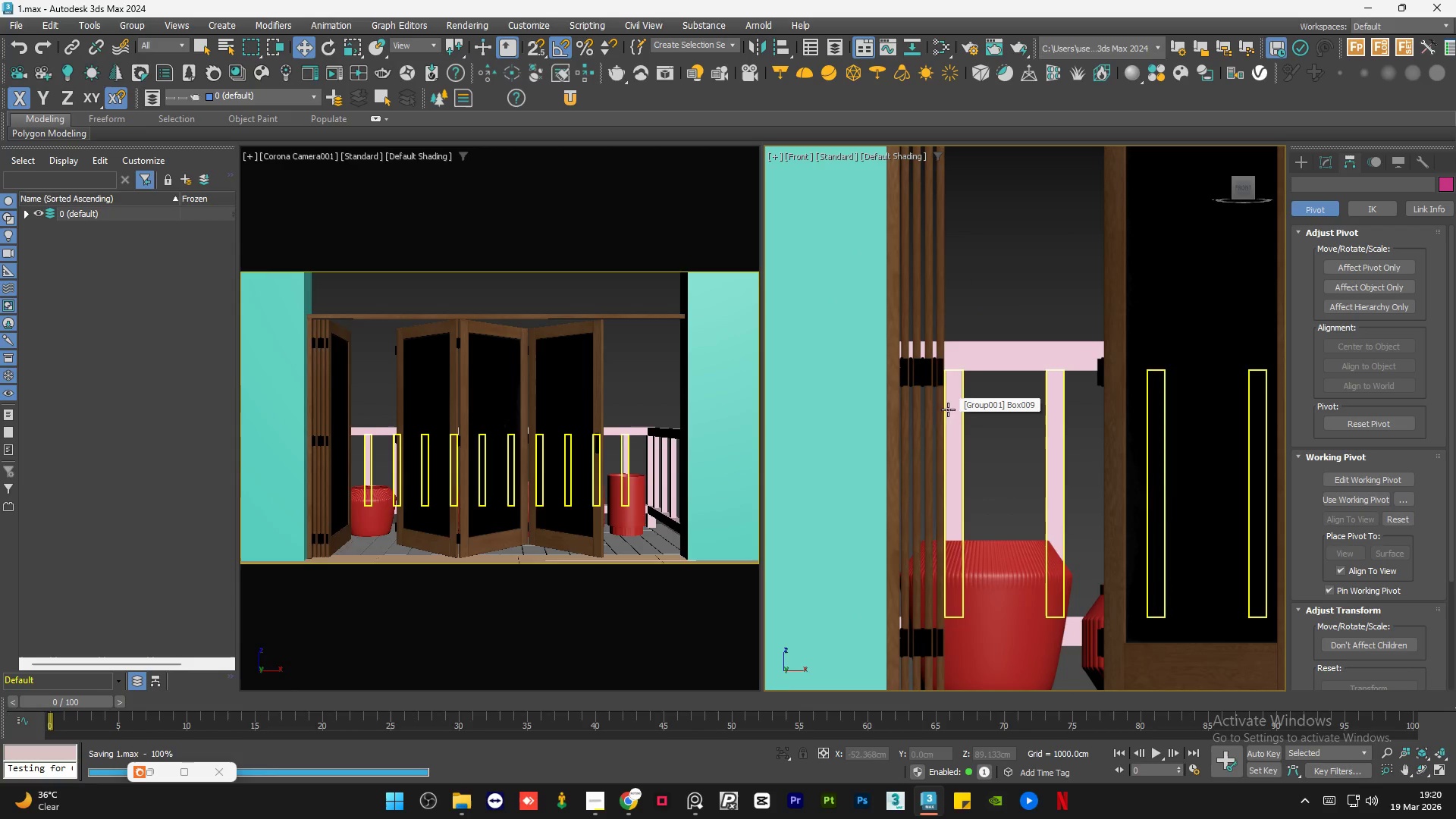 
hold_key(key=AltLeft, duration=1.06)
 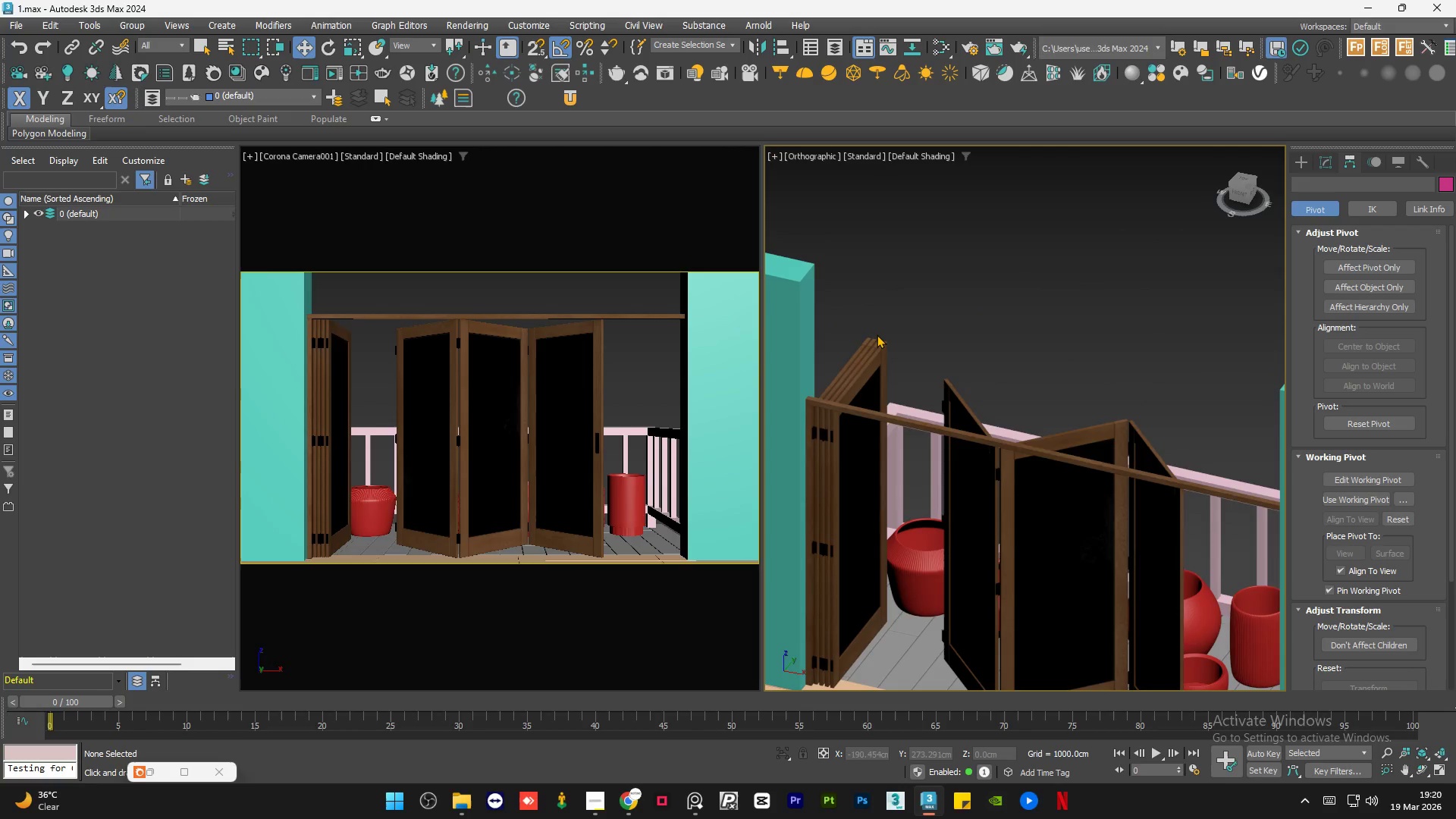 
scroll: coordinate [931, 426], scroll_direction: down, amount: 2.0
 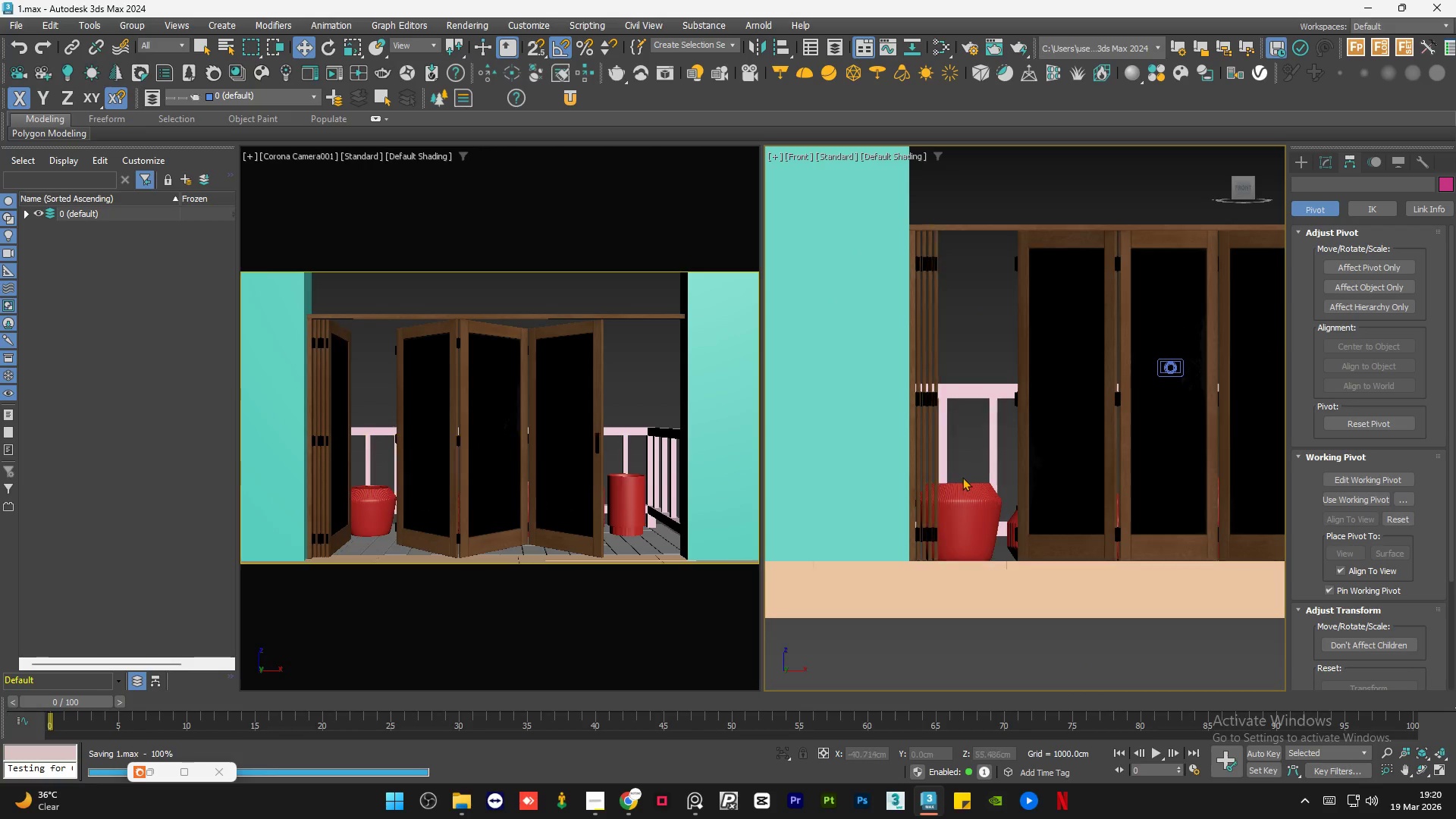 
scroll: coordinate [870, 334], scroll_direction: up, amount: 5.0
 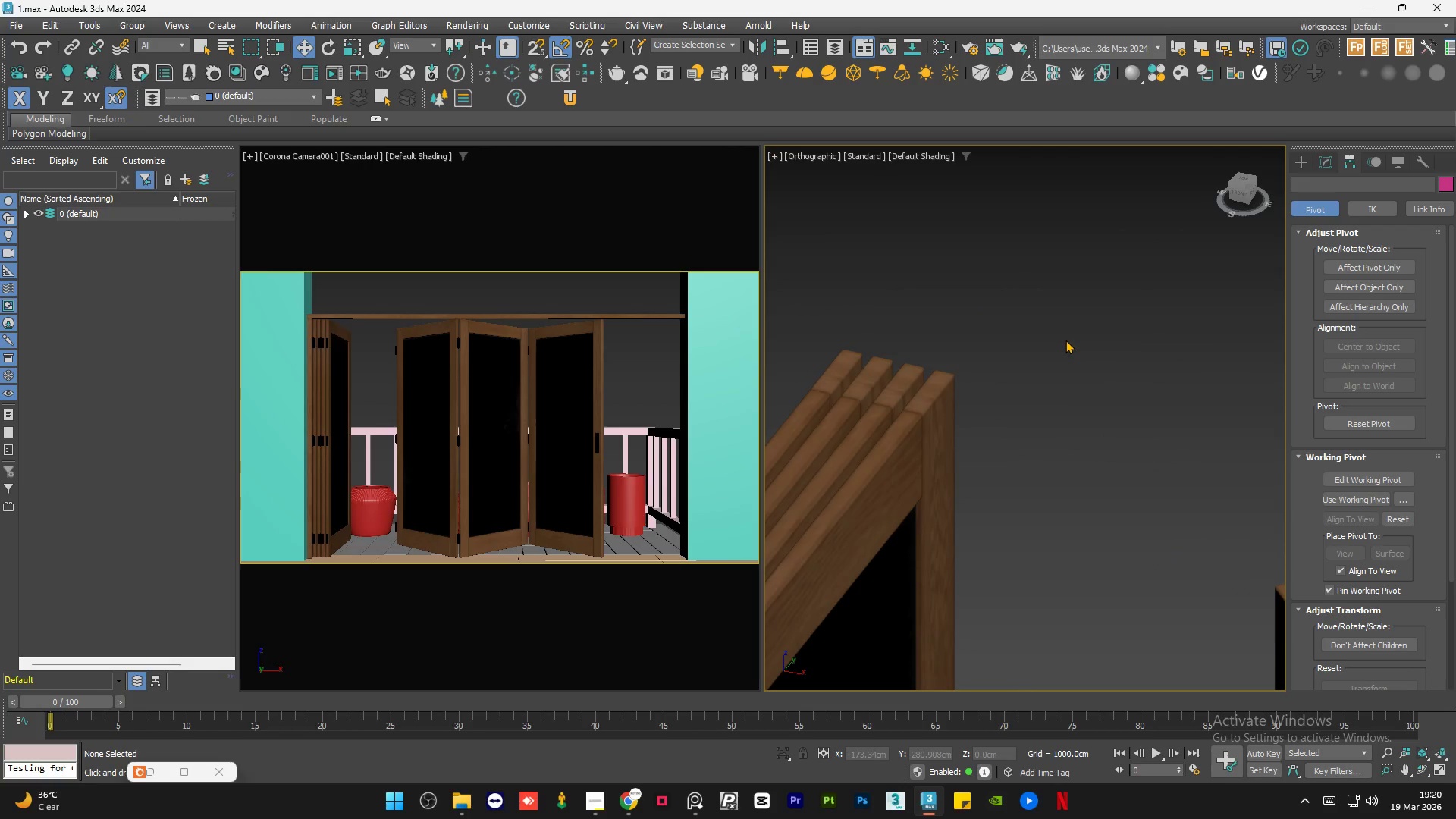 
hold_key(key=AltLeft, duration=1.5)
 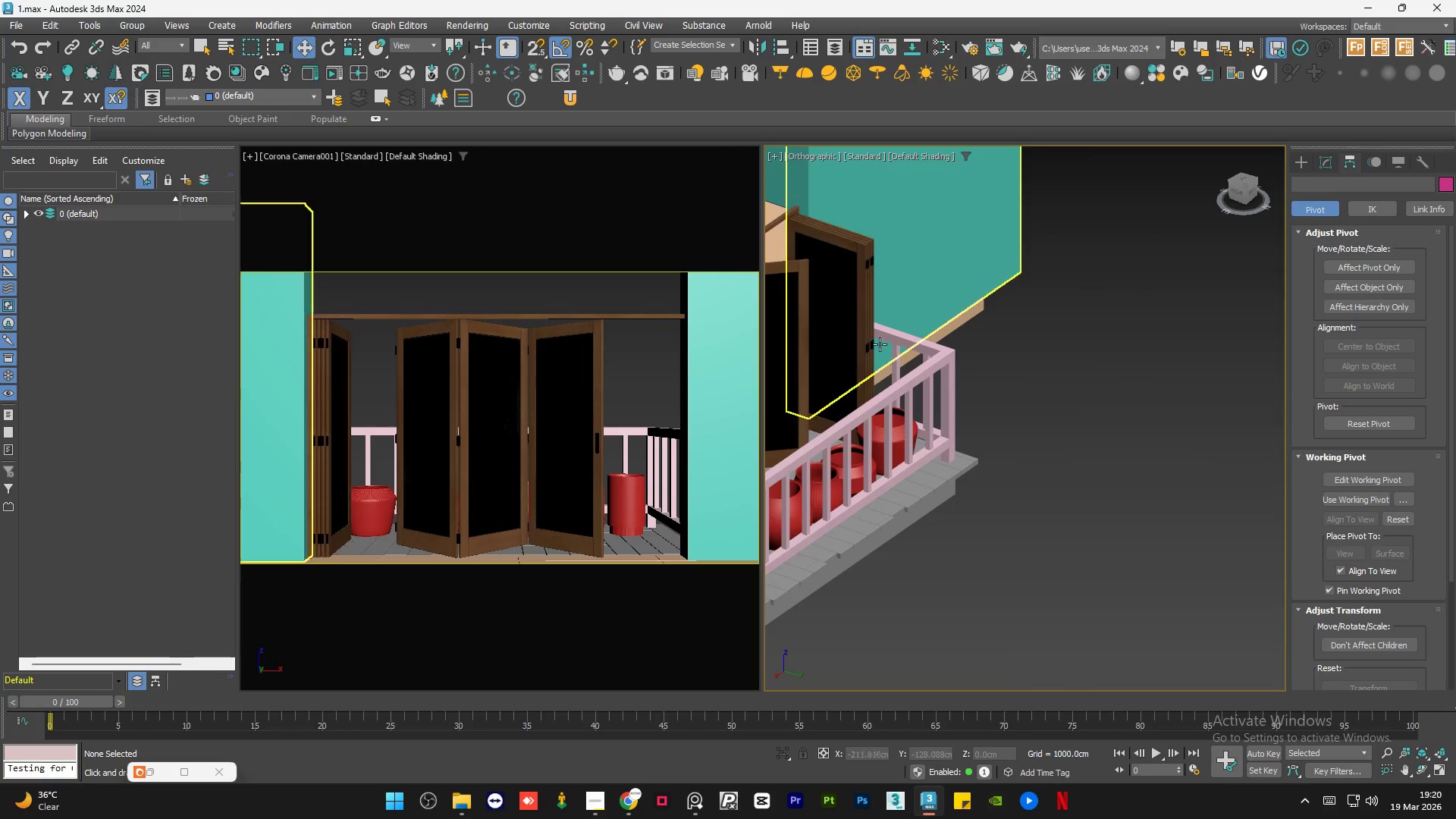 
scroll: coordinate [1050, 379], scroll_direction: down, amount: 6.0
 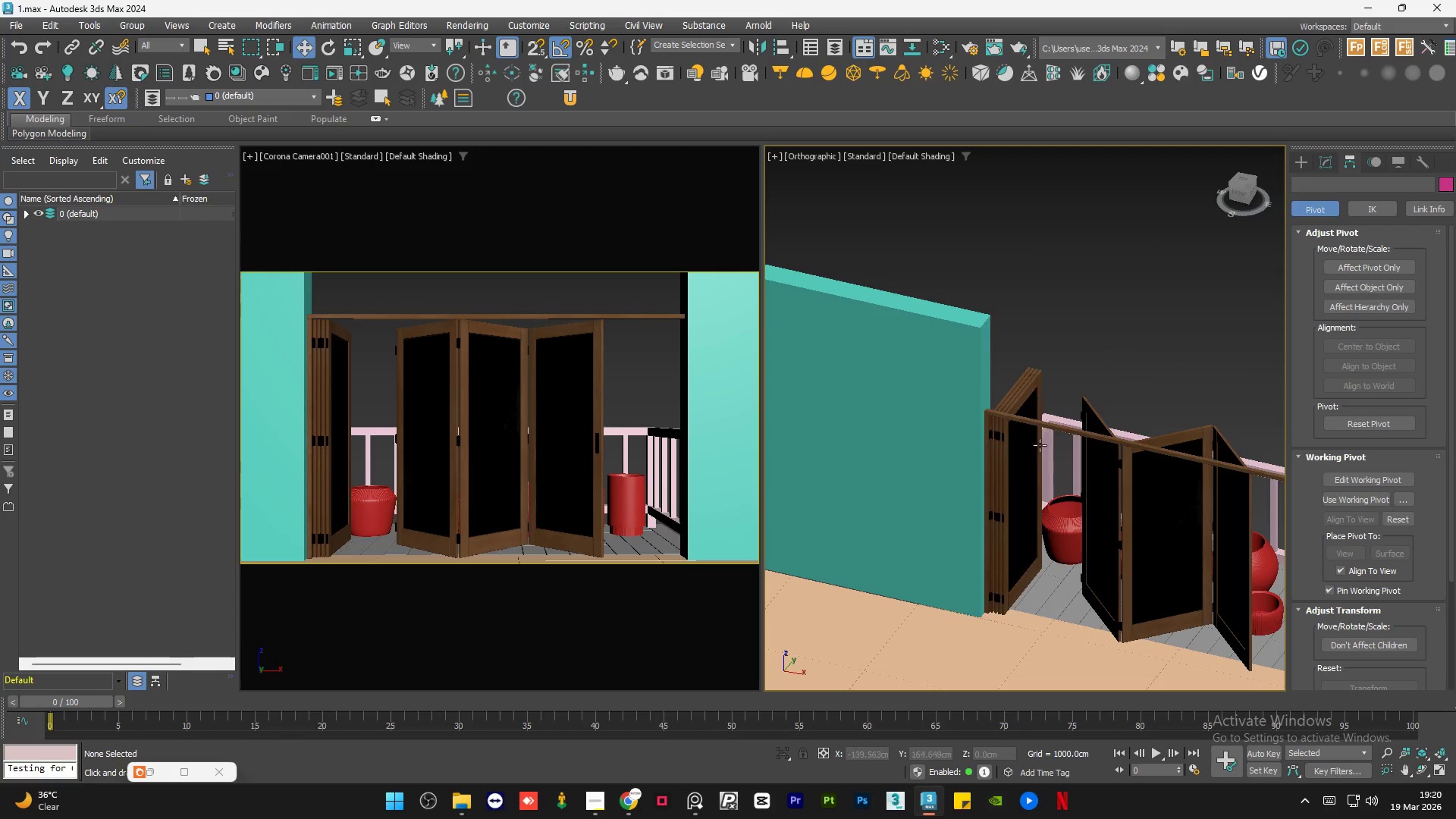 
key(Alt+AltLeft)
 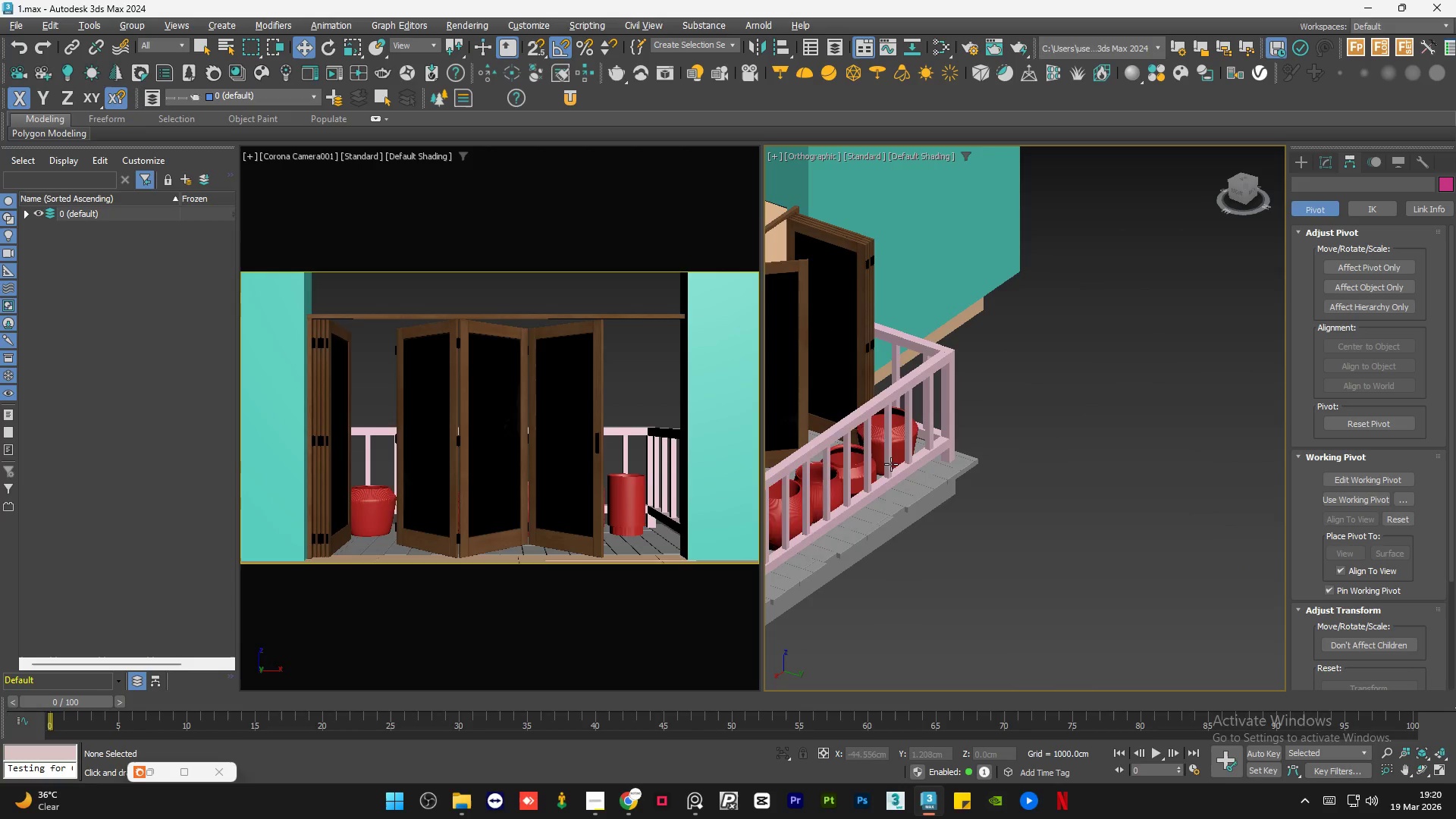 
key(Alt+AltLeft)
 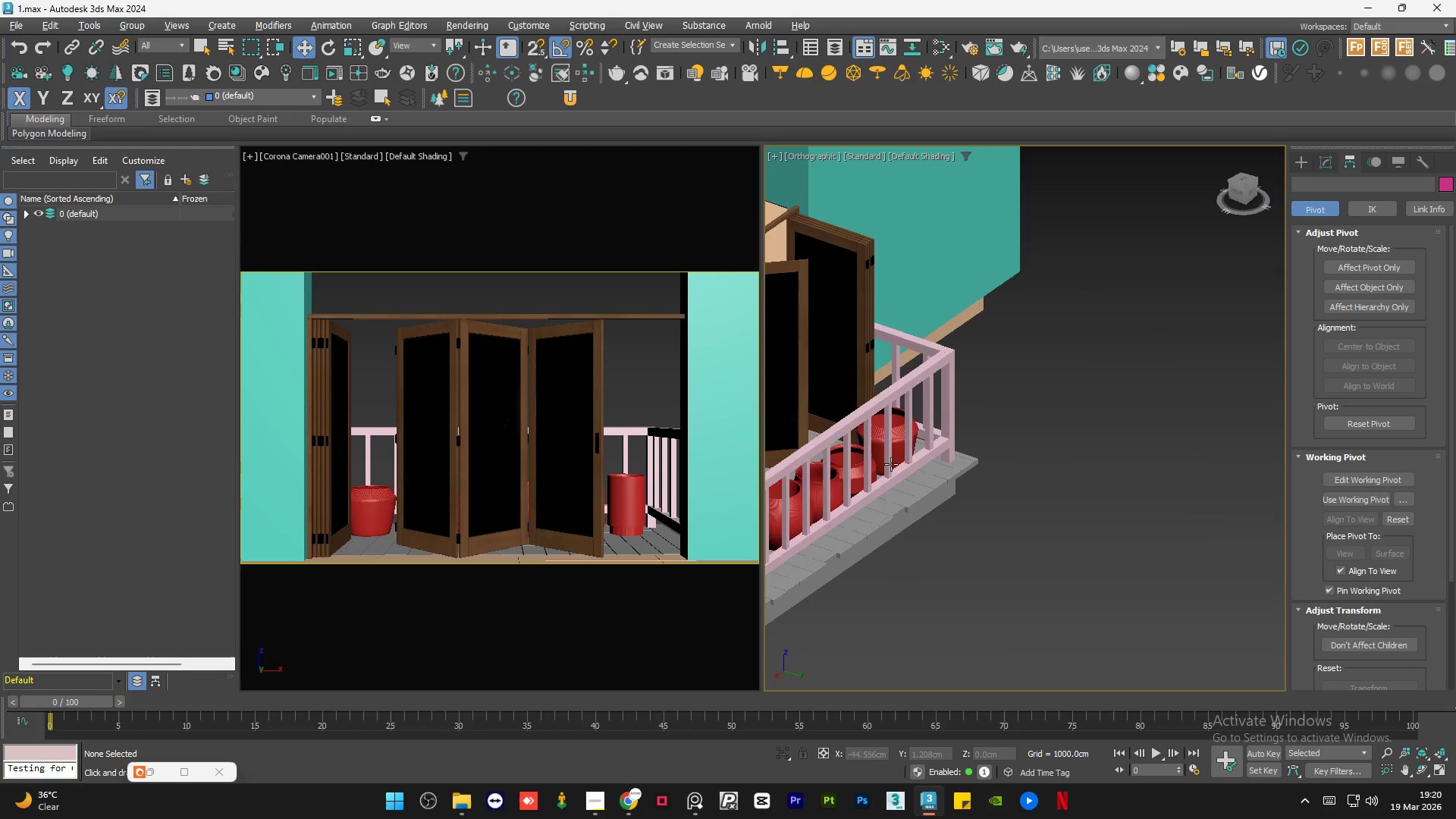 
key(Alt+AltLeft)
 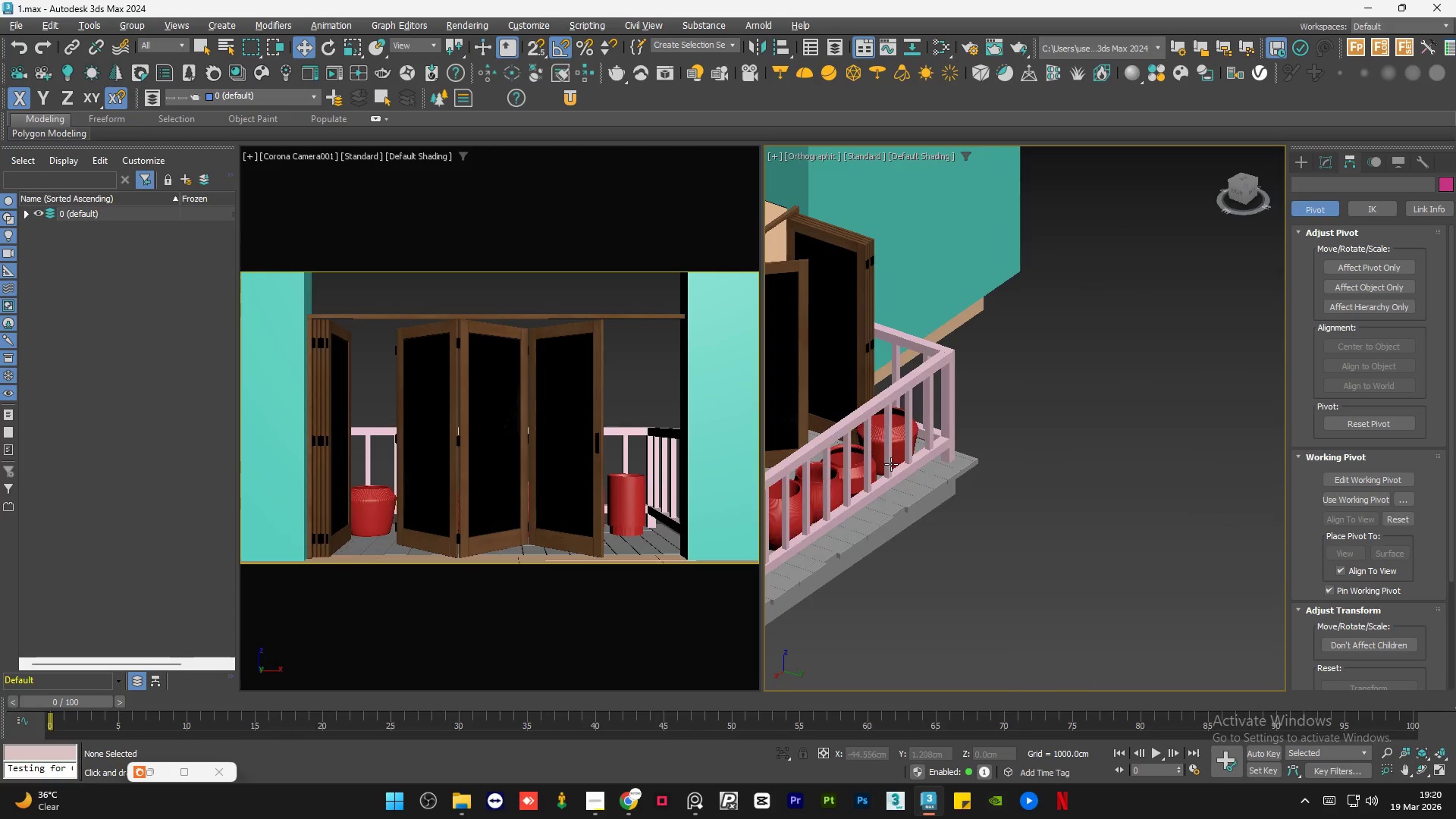 
key(Alt+AltLeft)
 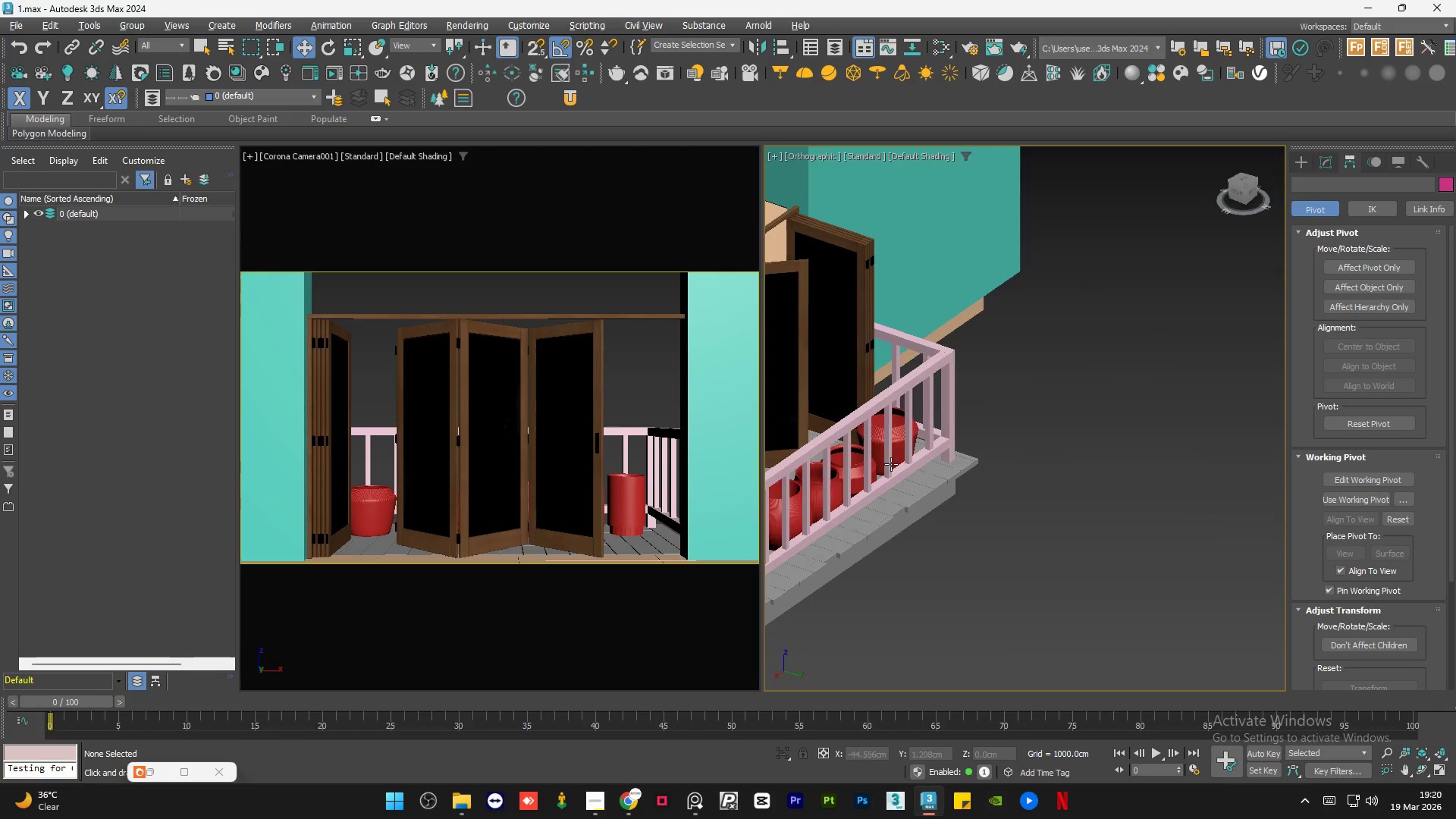 
key(Alt+AltLeft)
 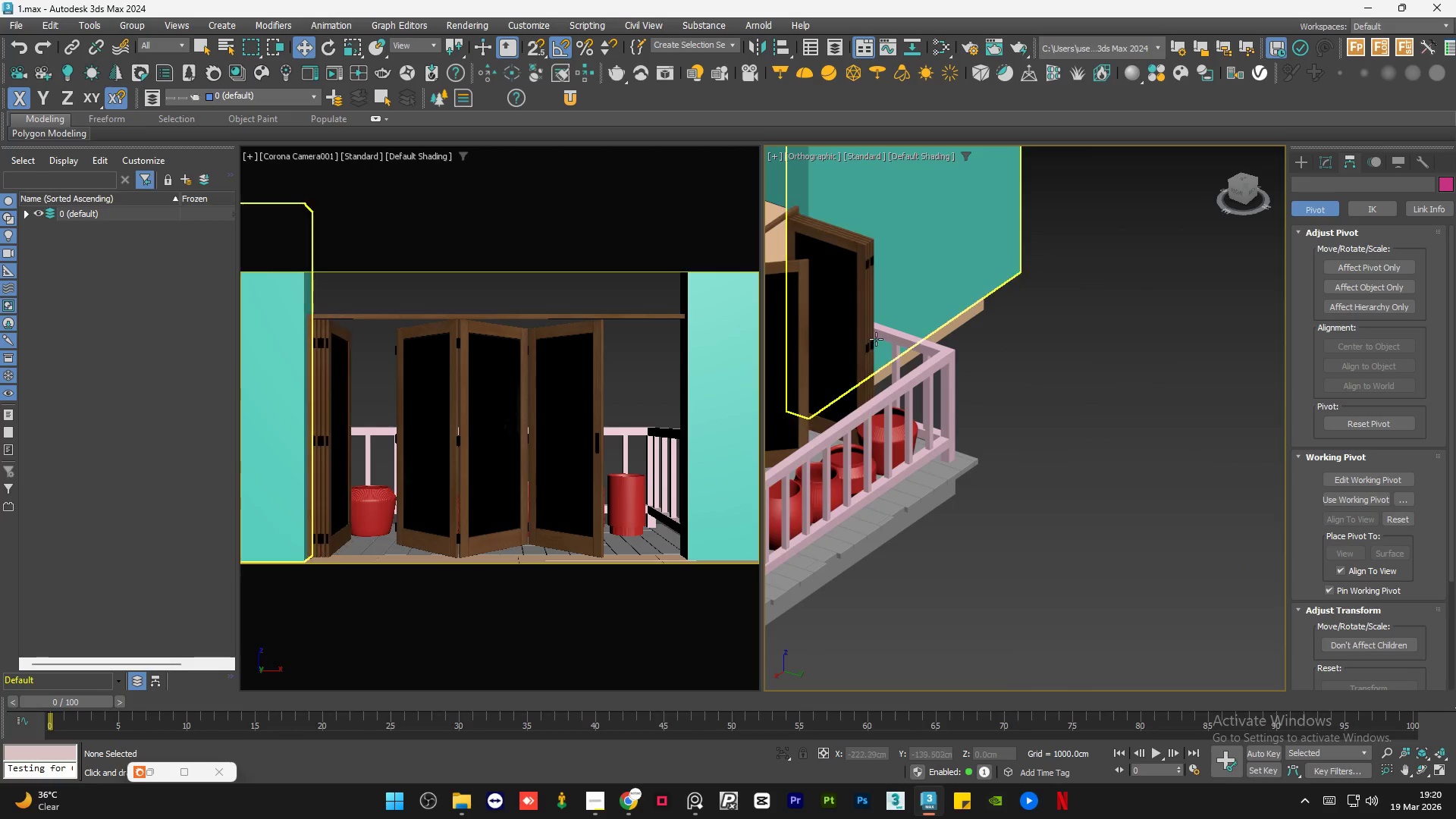 
scroll: coordinate [868, 340], scroll_direction: up, amount: 5.0
 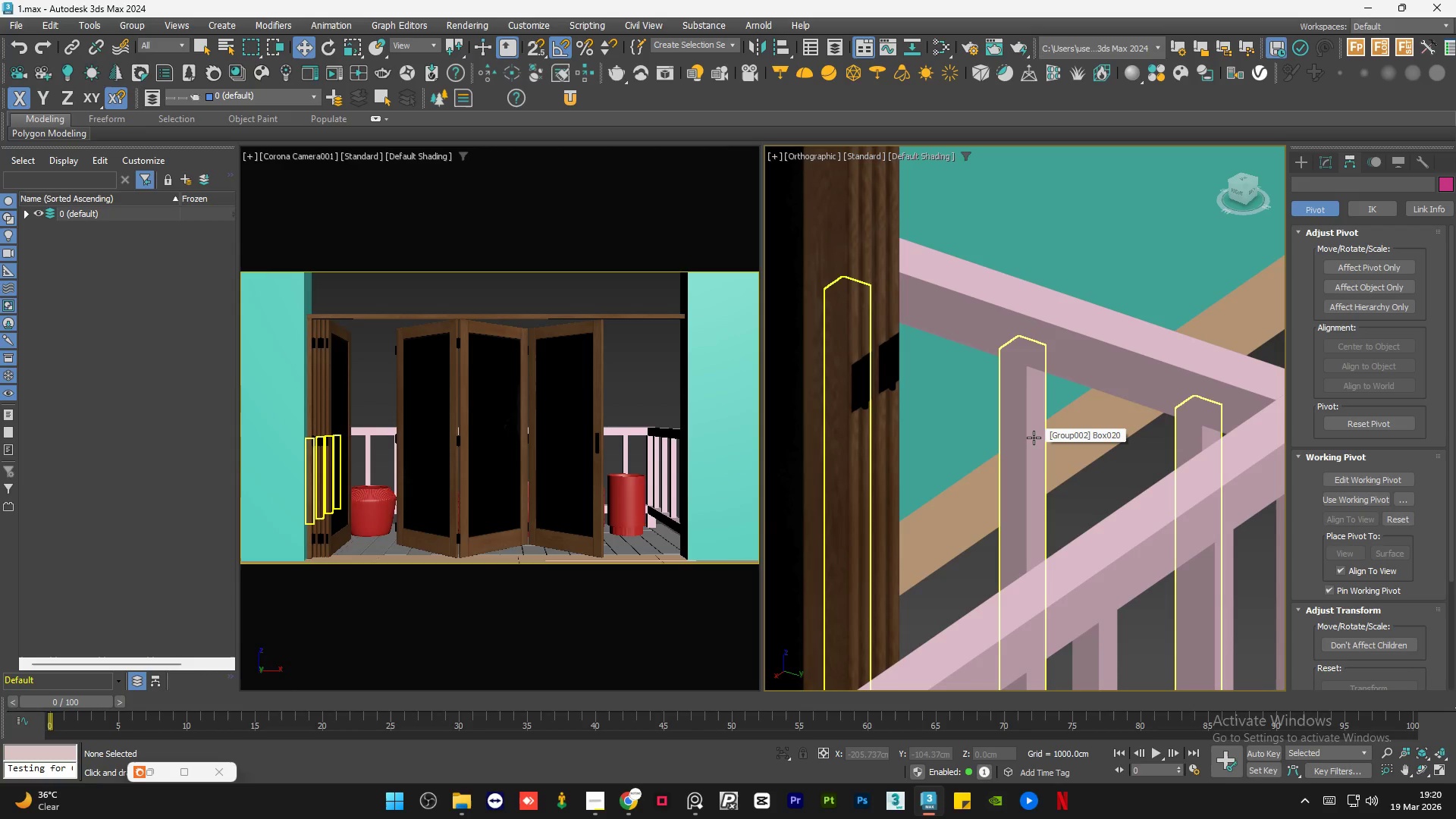 
scroll: coordinate [1031, 442], scroll_direction: down, amount: 3.0
 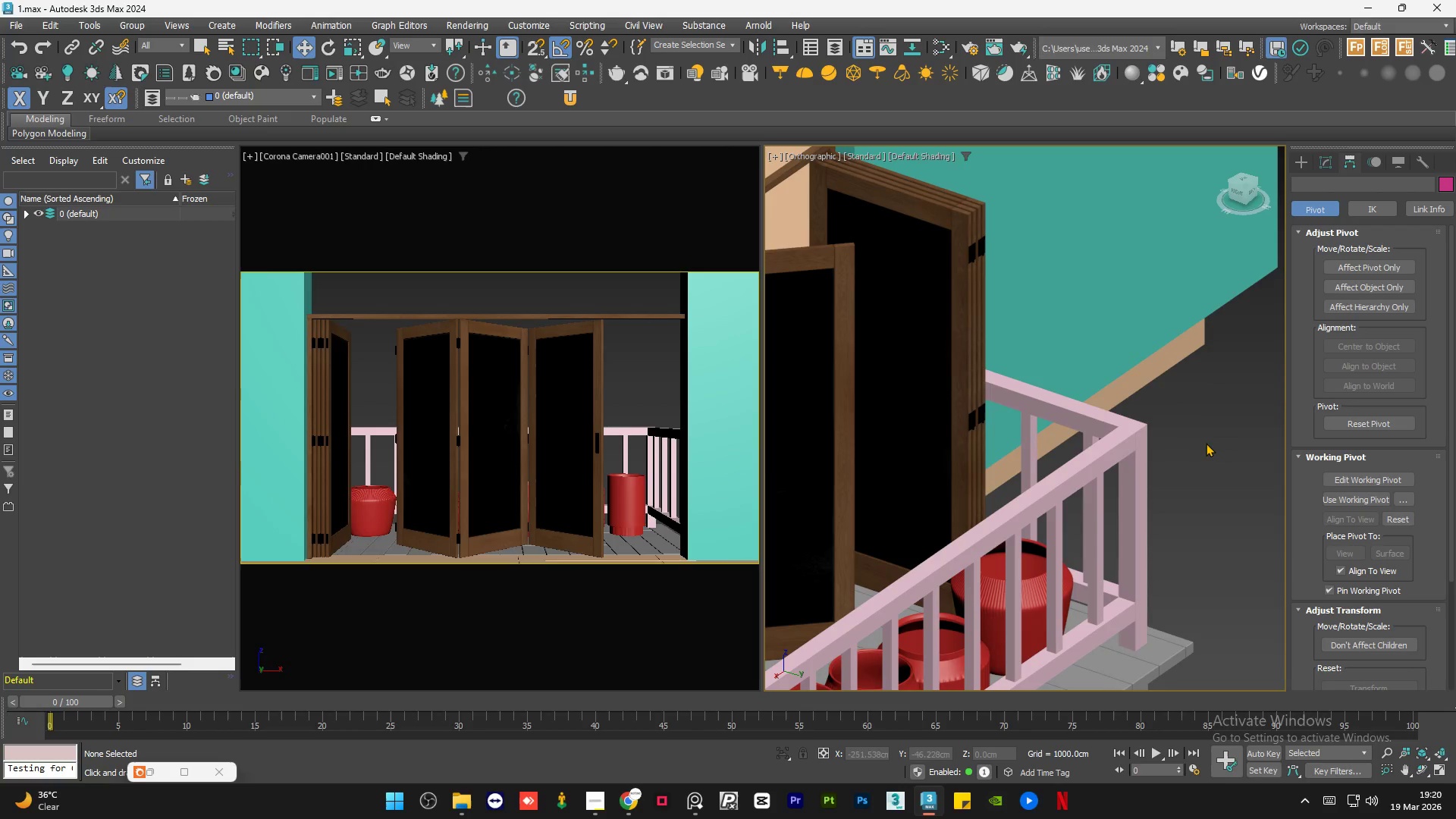 
left_click([1208, 445])
 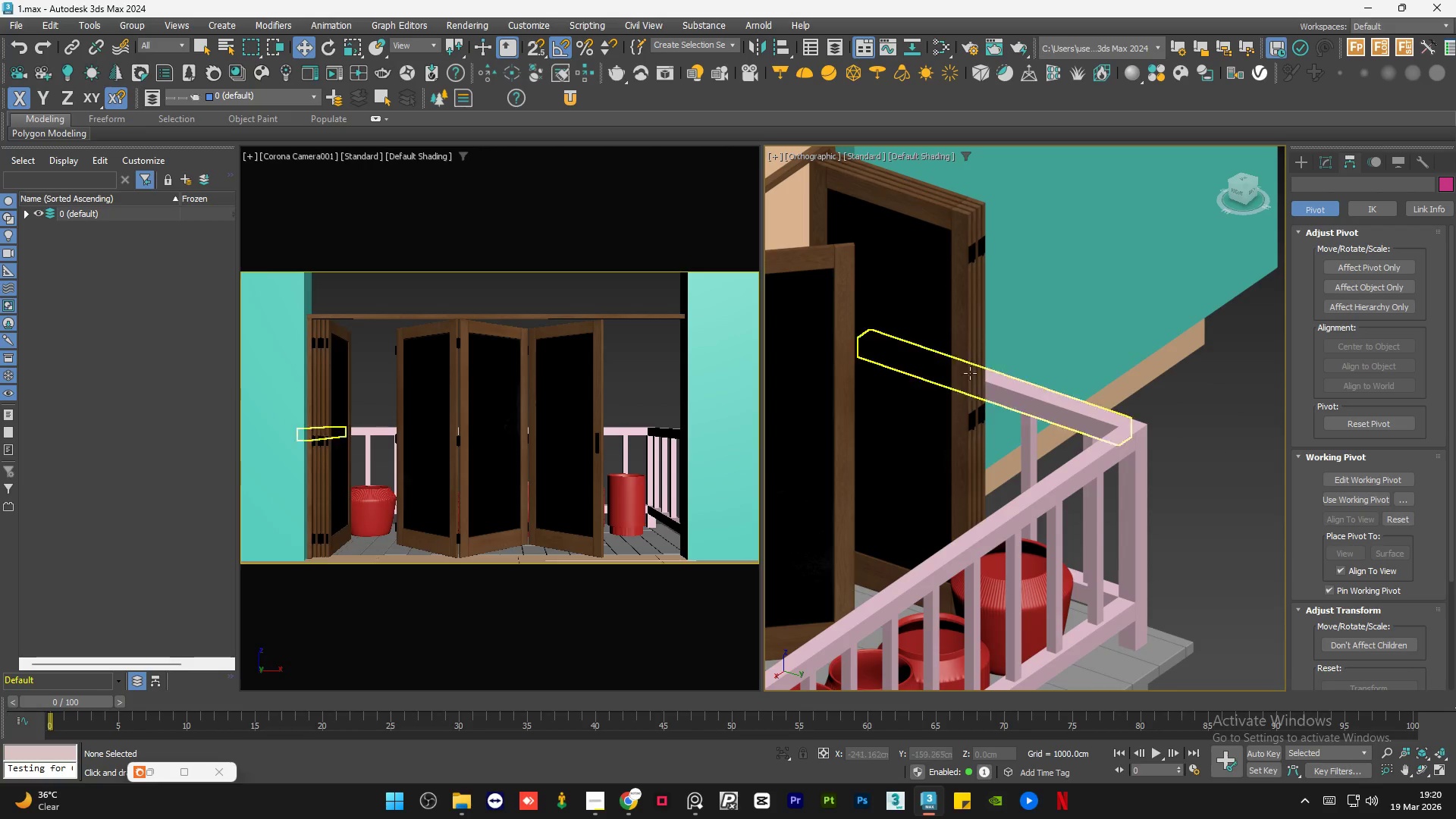 
hold_key(key=AltLeft, duration=0.97)
 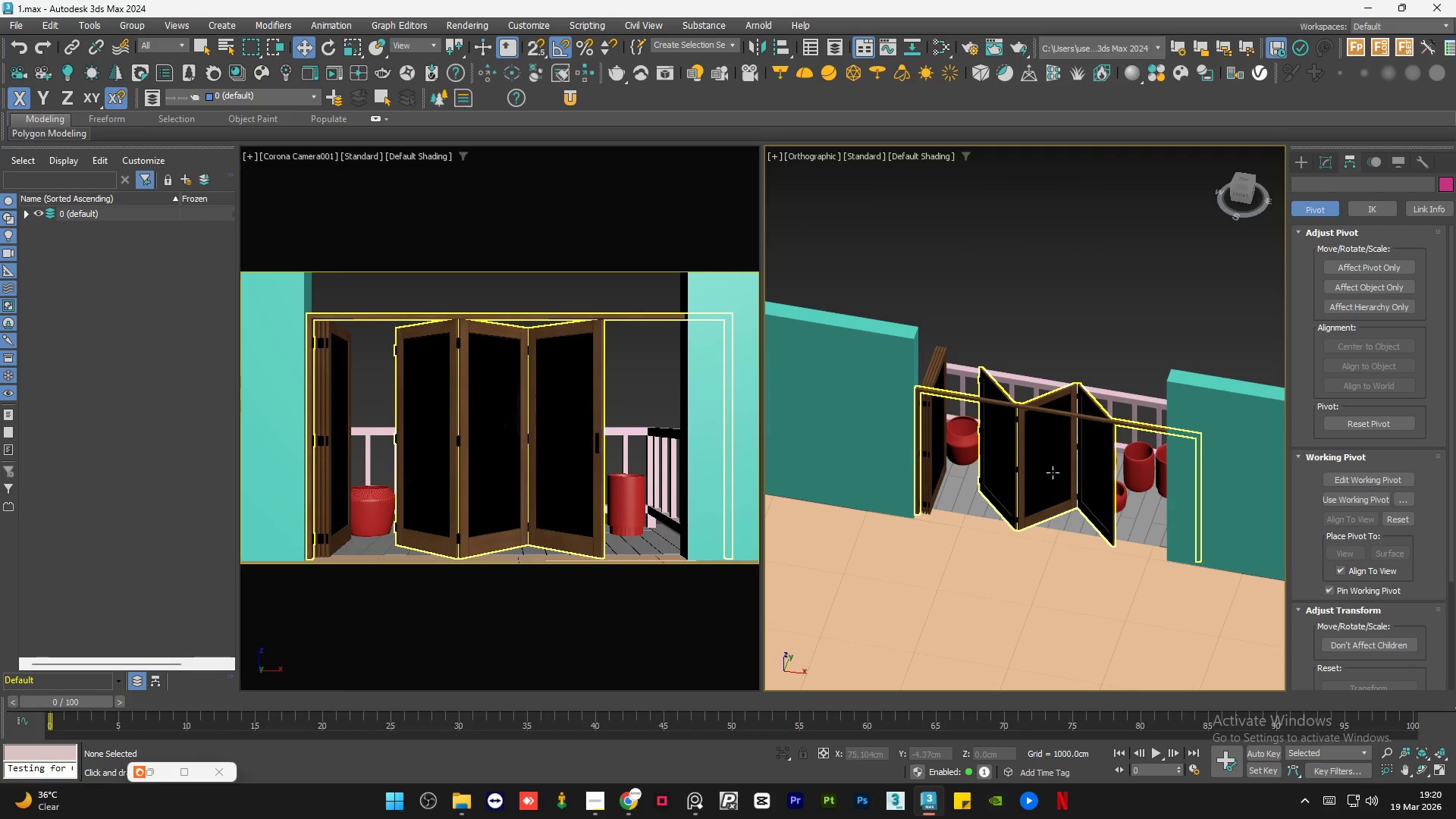 
scroll: coordinate [922, 366], scroll_direction: down, amount: 3.0
 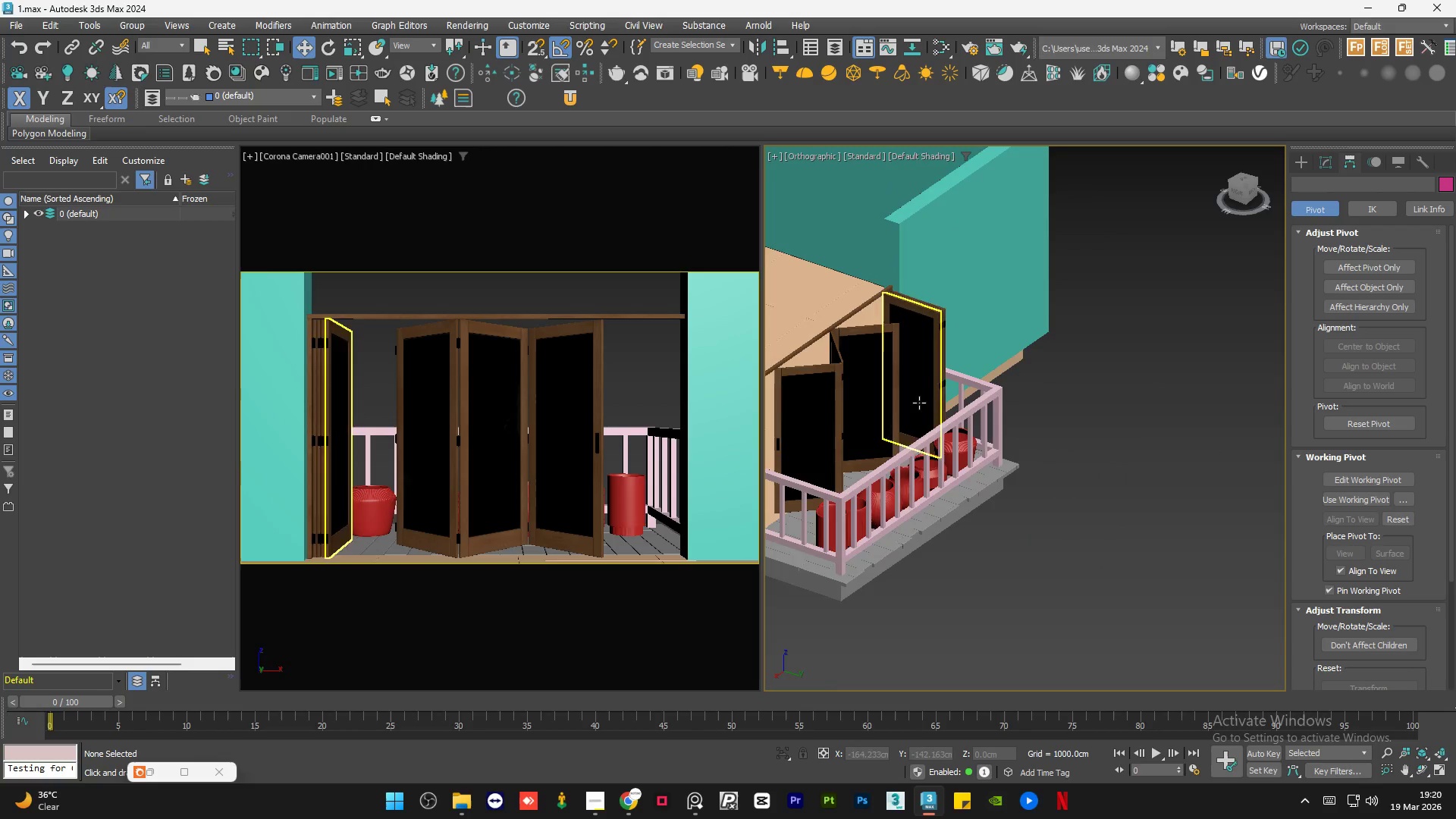 
left_click([1053, 472])
 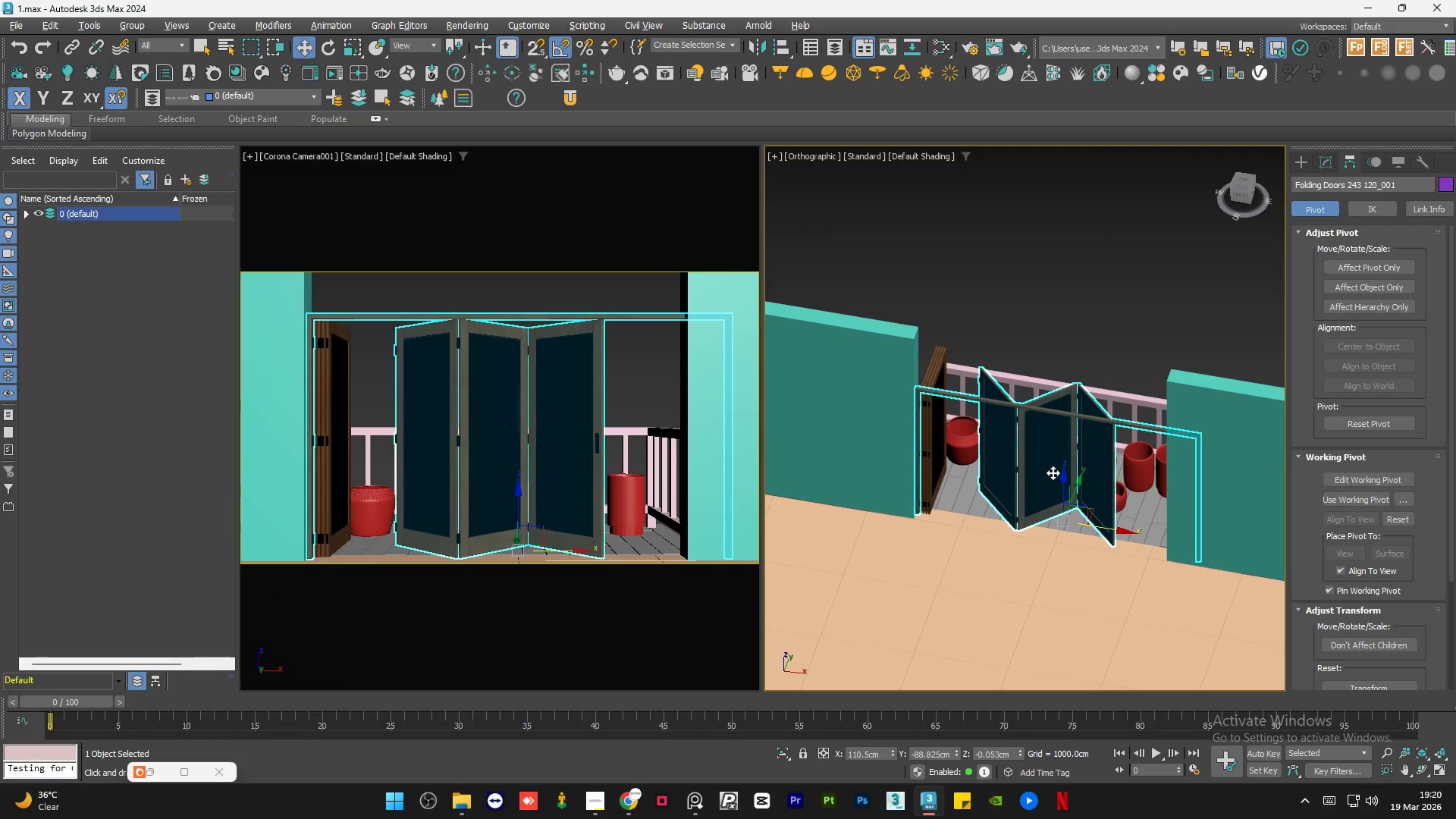 
key(Alt+Q)
 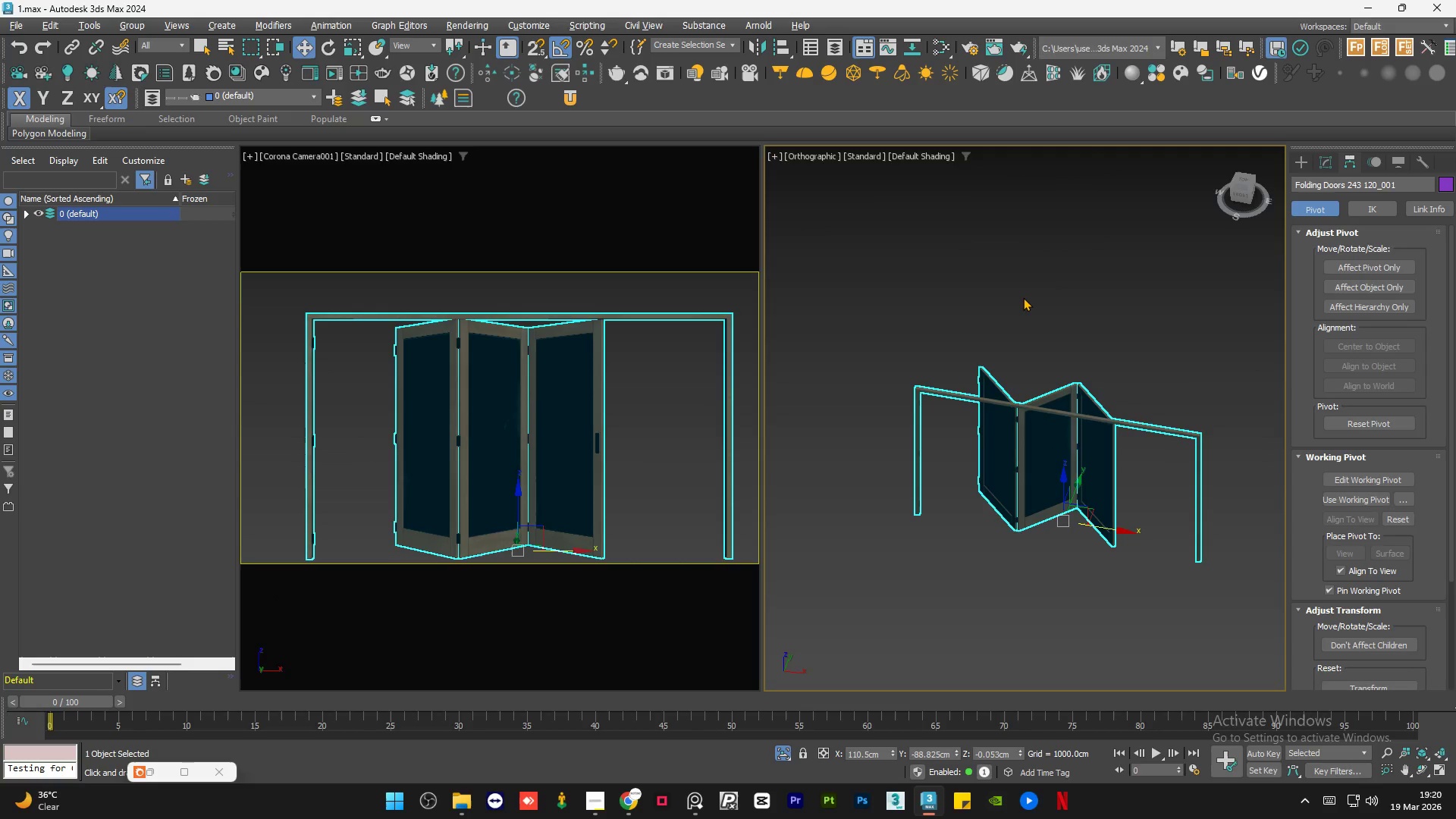 
left_click([1025, 293])
 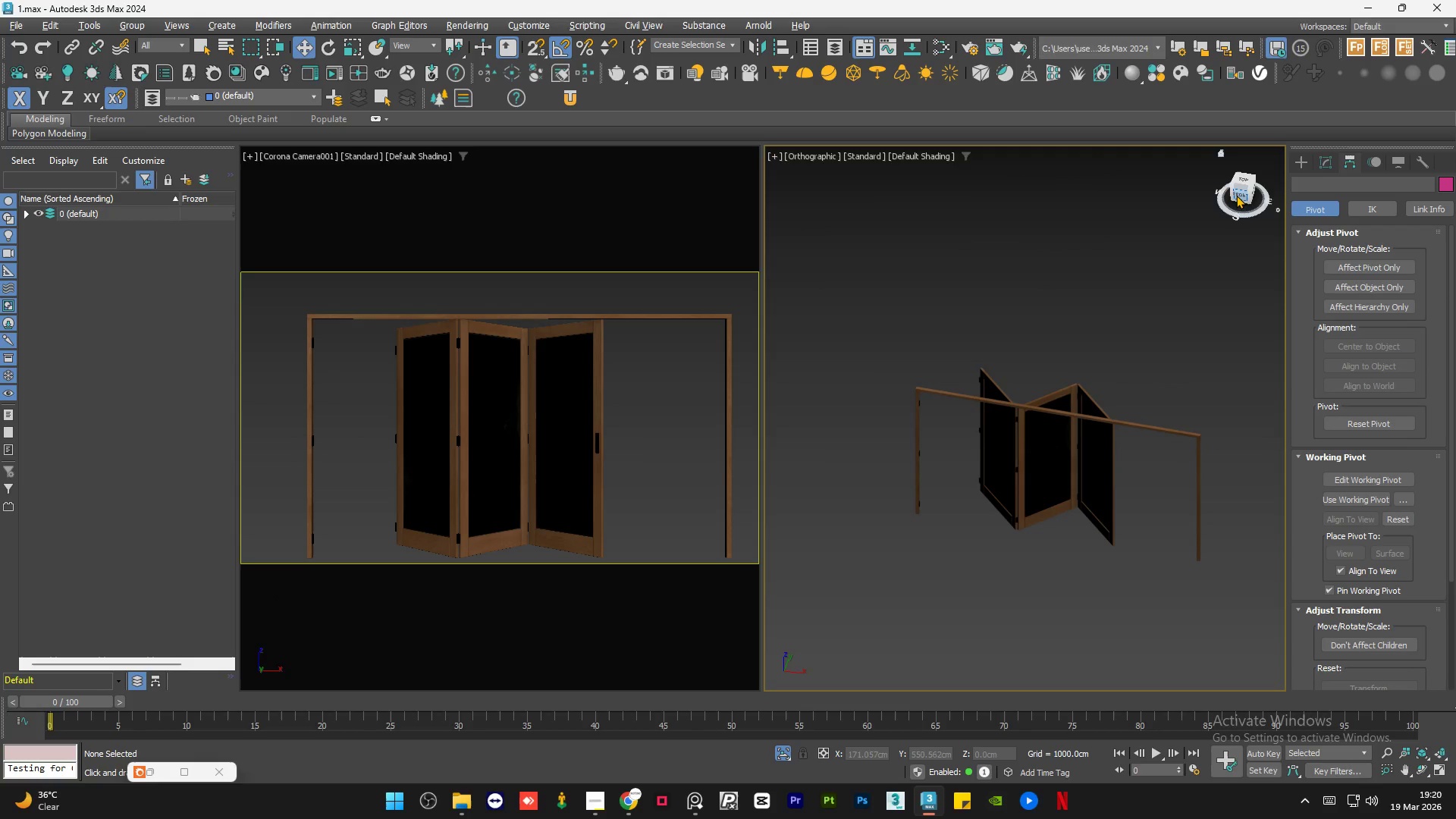 
left_click([1236, 194])
 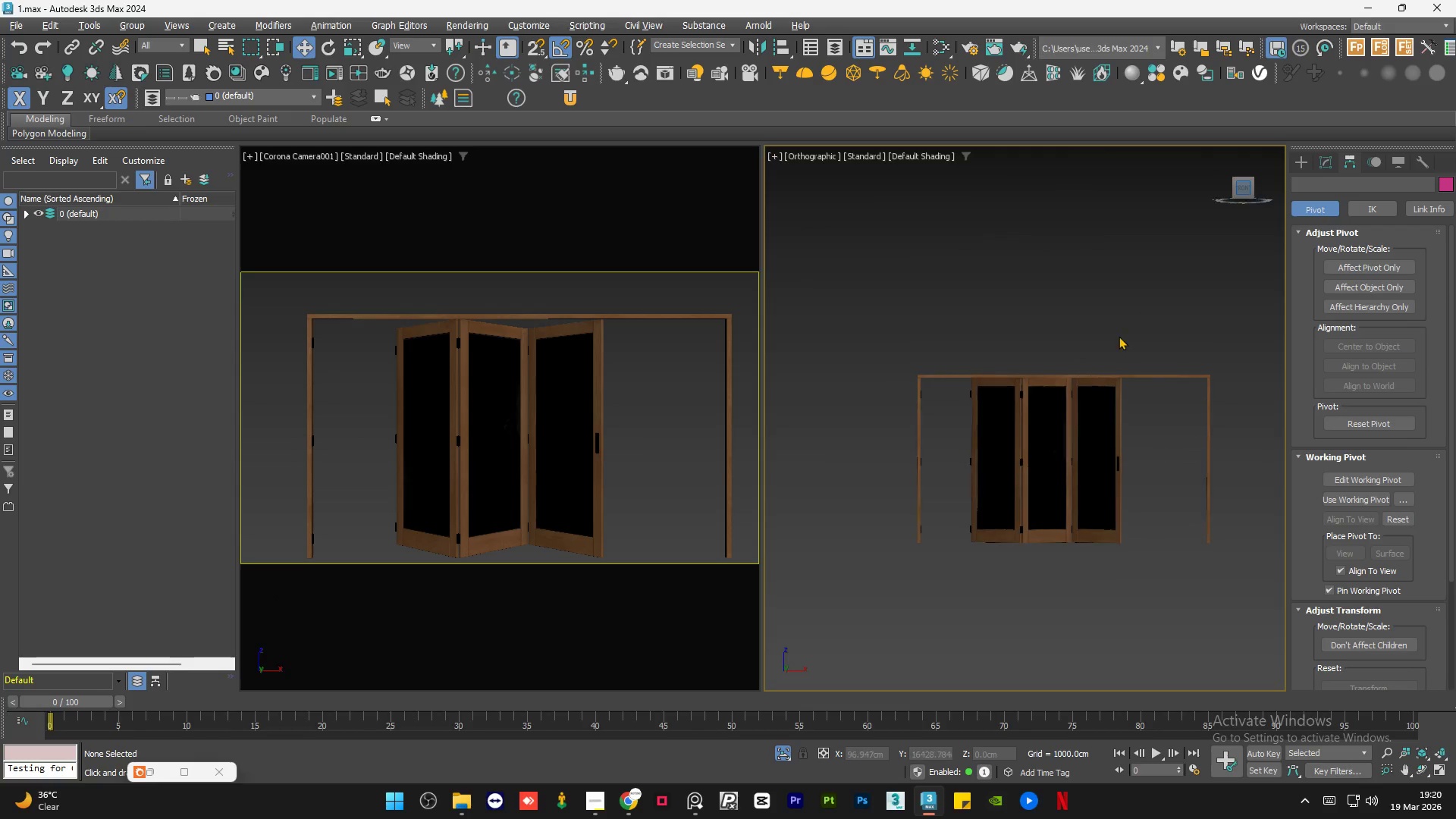 
left_click([1119, 336])
 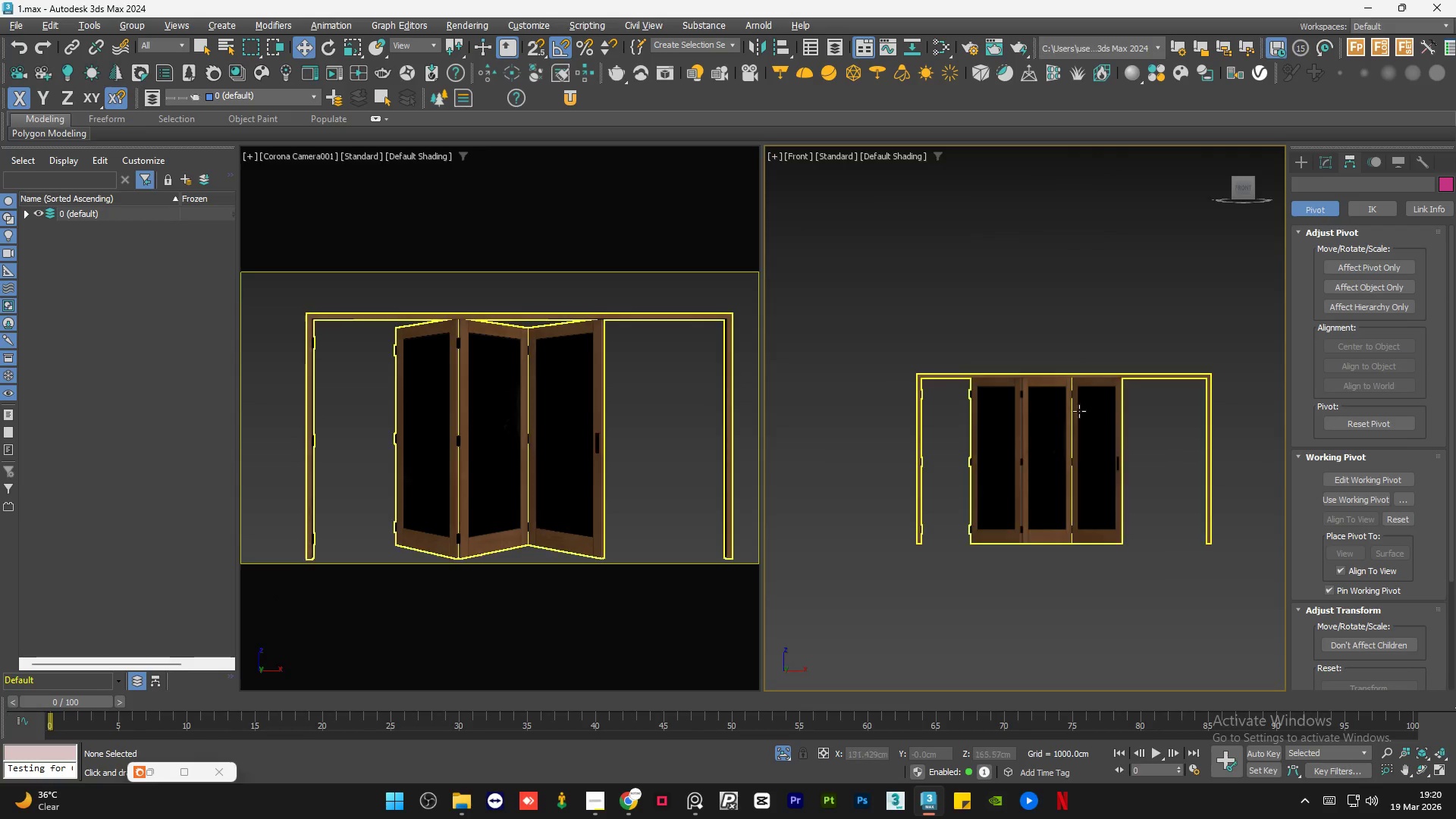 
left_click([1062, 426])
 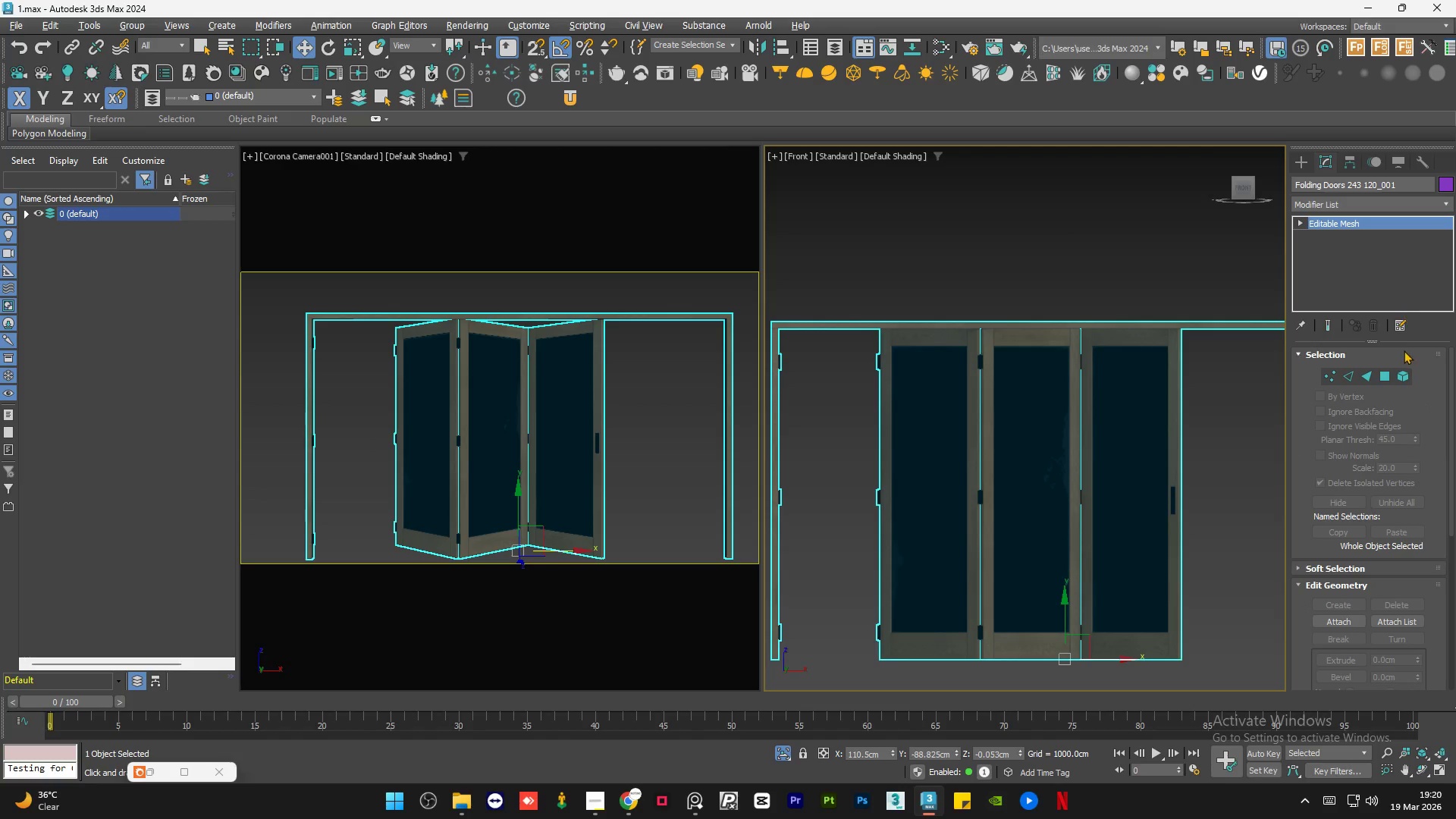 
scroll: coordinate [1062, 426], scroll_direction: up, amount: 2.0
 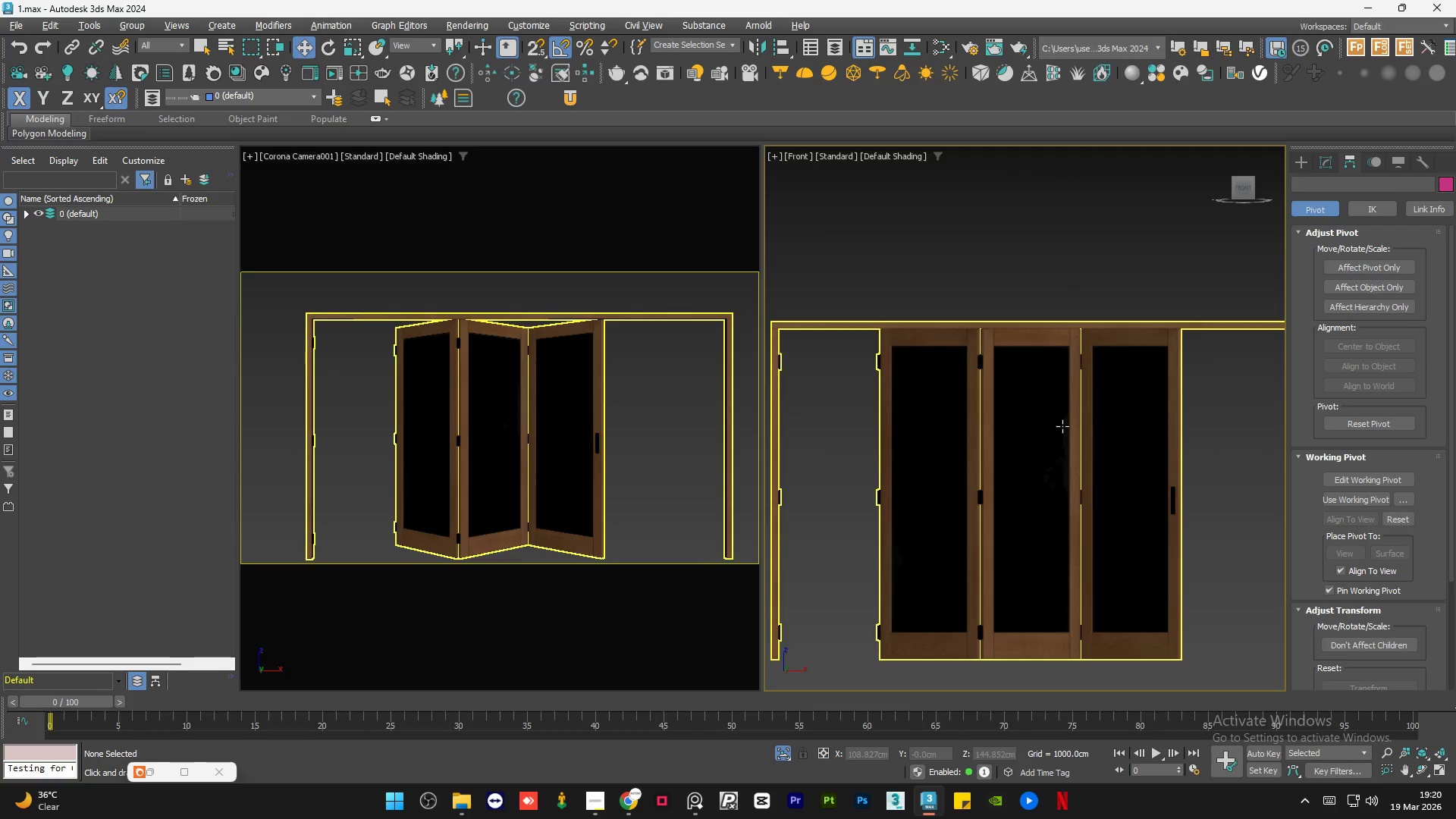 
left_click([1406, 379])
 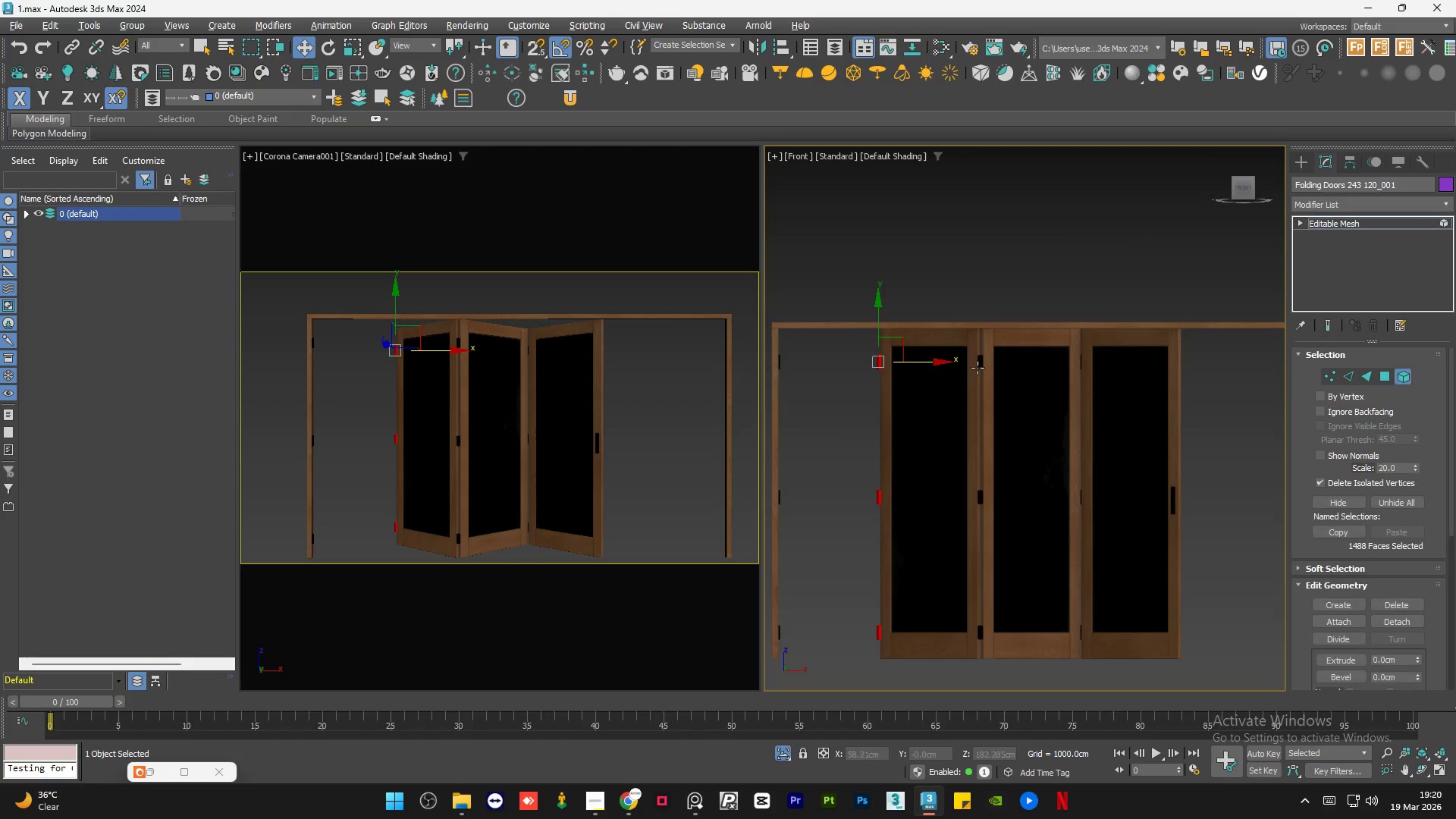 
left_click([1099, 522])
 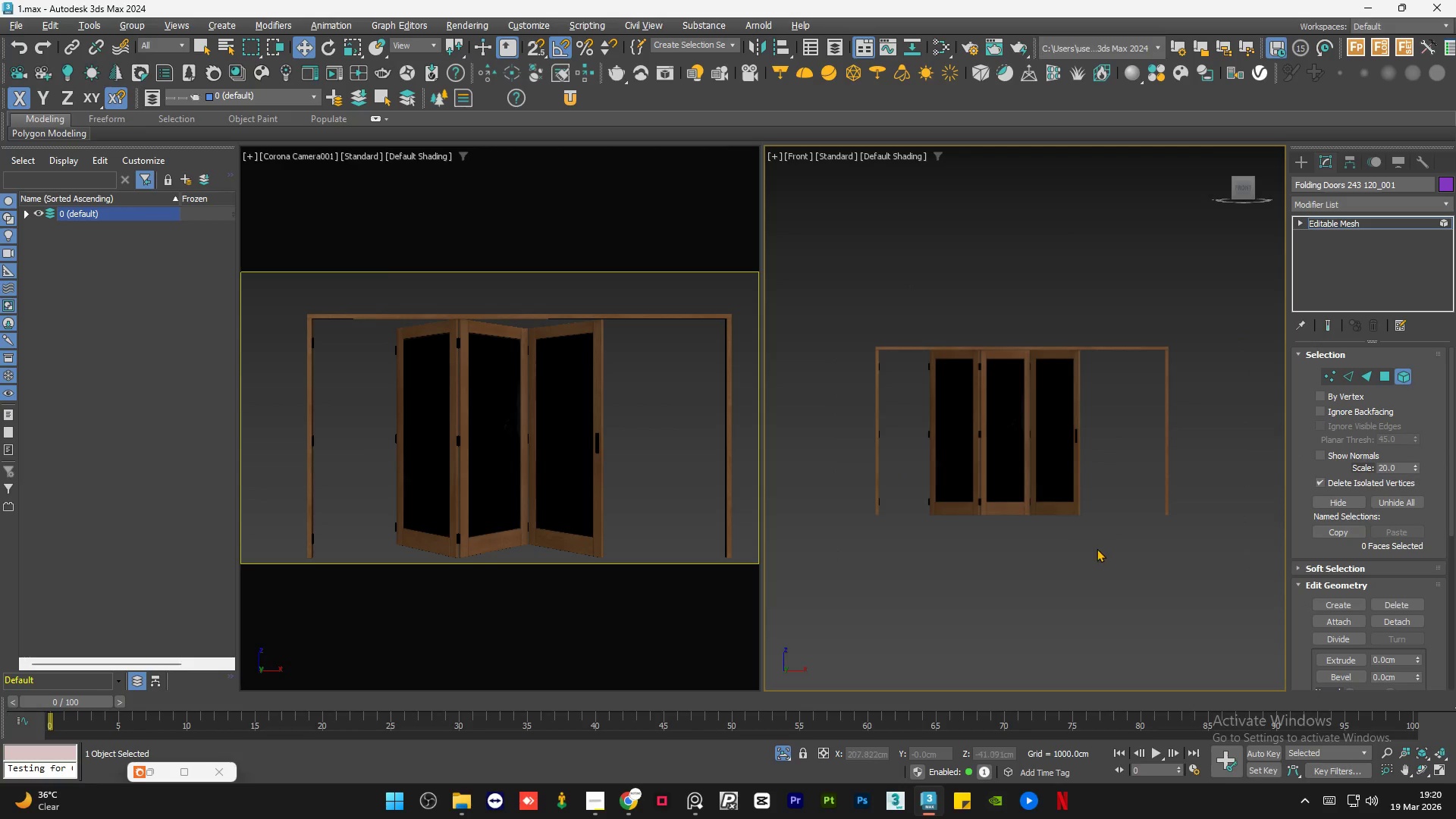 
scroll: coordinate [980, 373], scroll_direction: down, amount: 2.0
 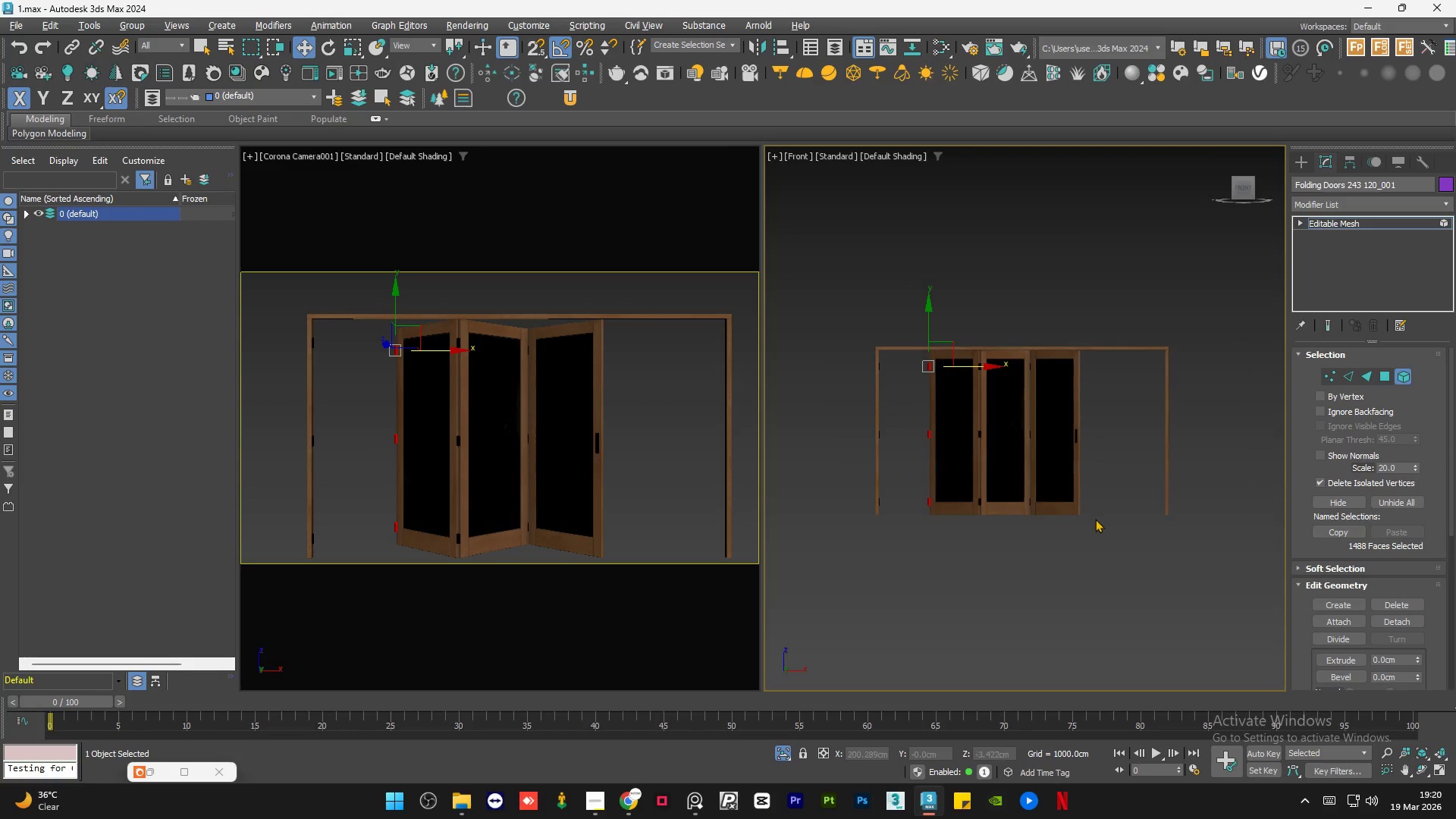 
left_click_drag(start_coordinate=[1097, 548], to_coordinate=[908, 383])
 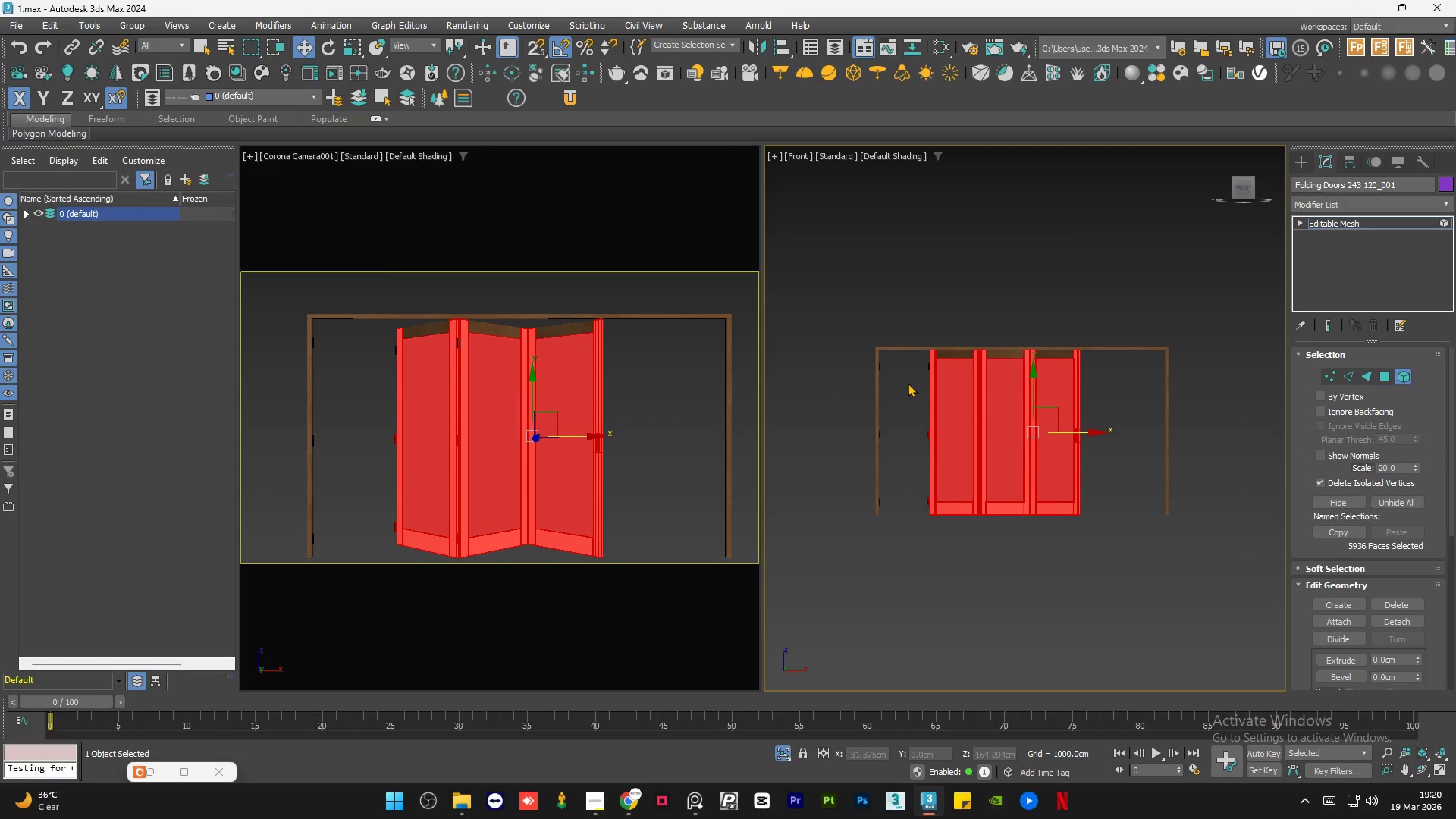 
key(Delete)
 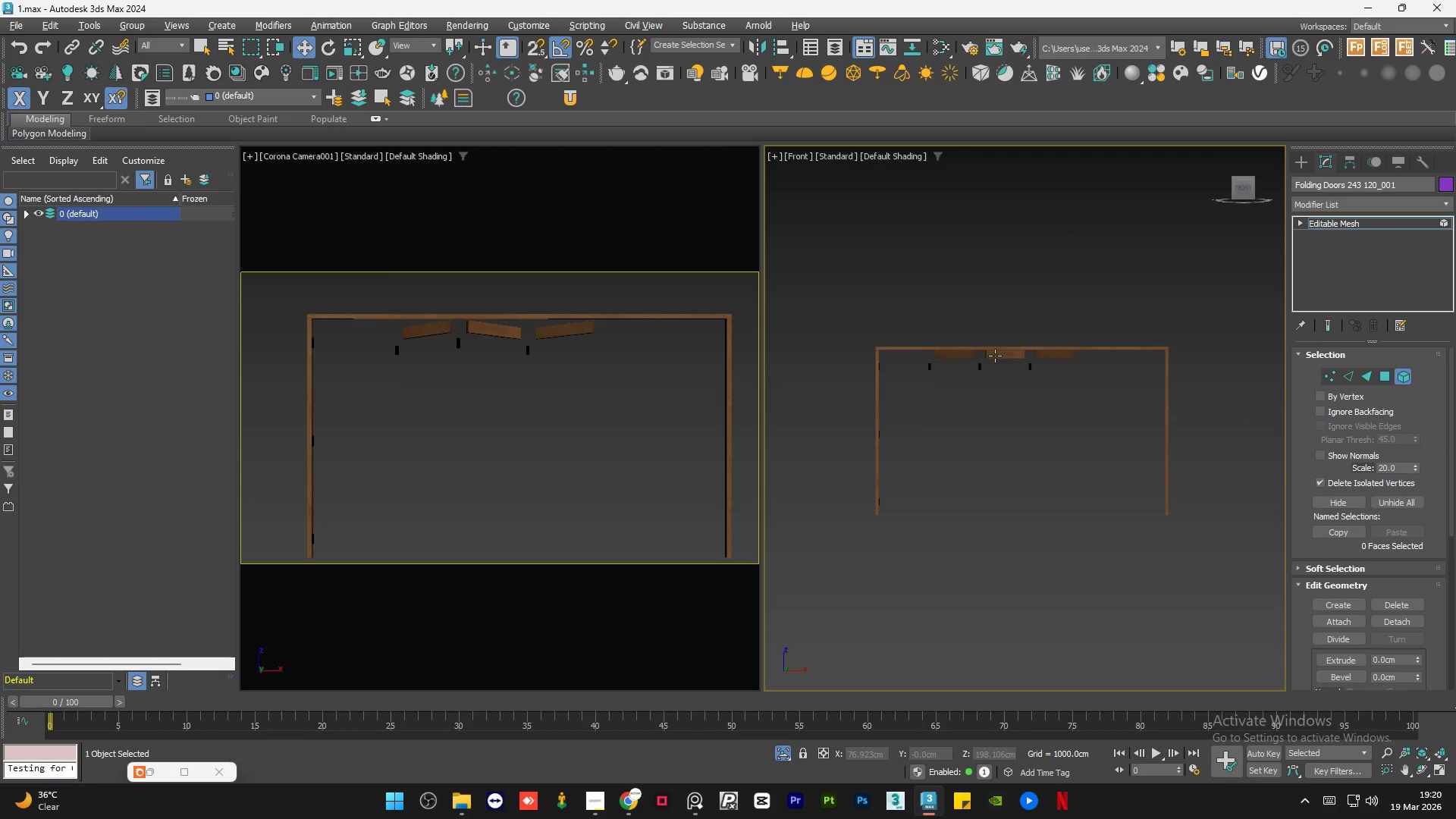 
left_click_drag(start_coordinate=[1206, 455], to_coordinate=[927, 388])
 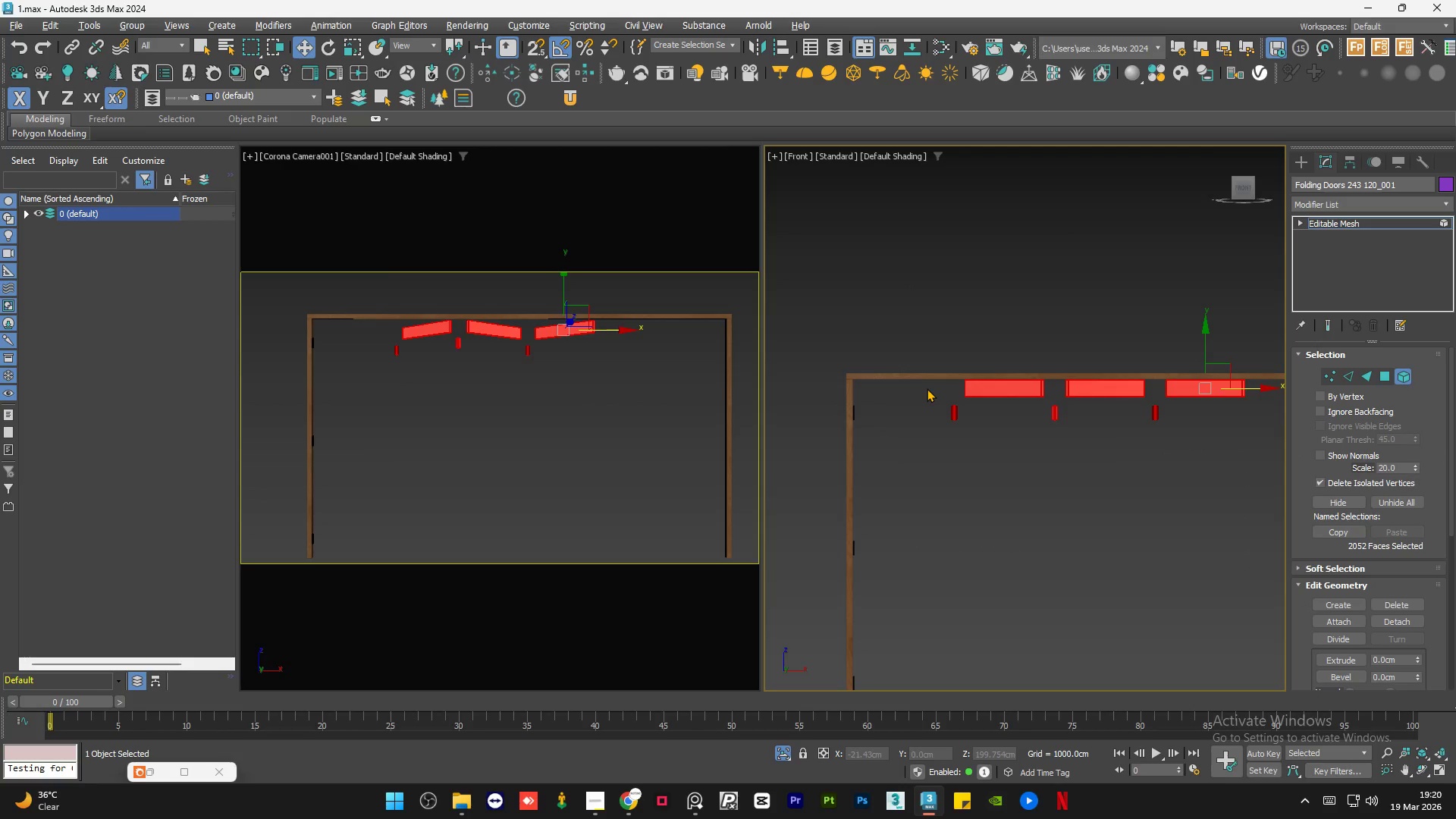 
scroll: coordinate [1177, 427], scroll_direction: up, amount: 2.0
 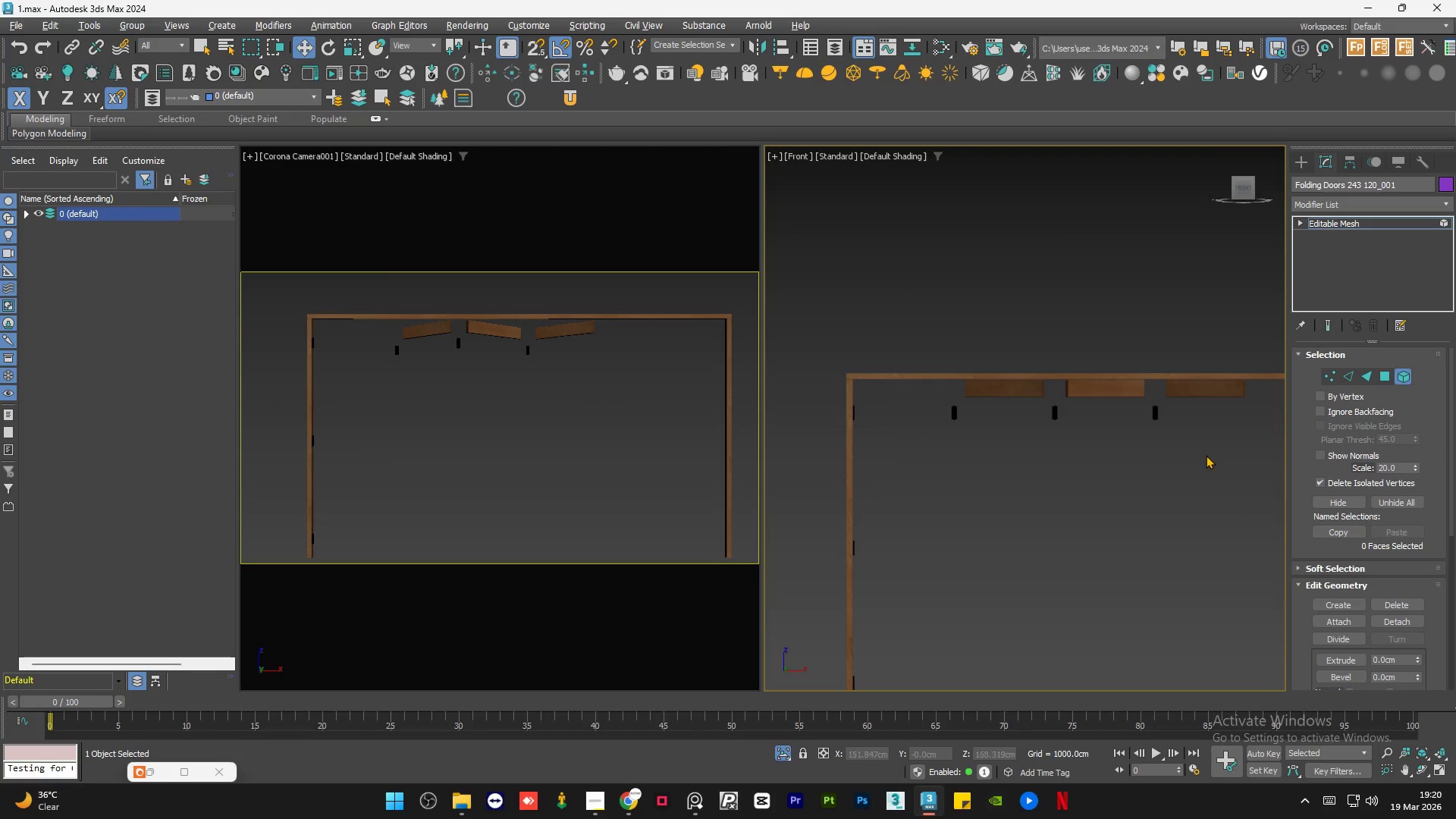 
key(Delete)
 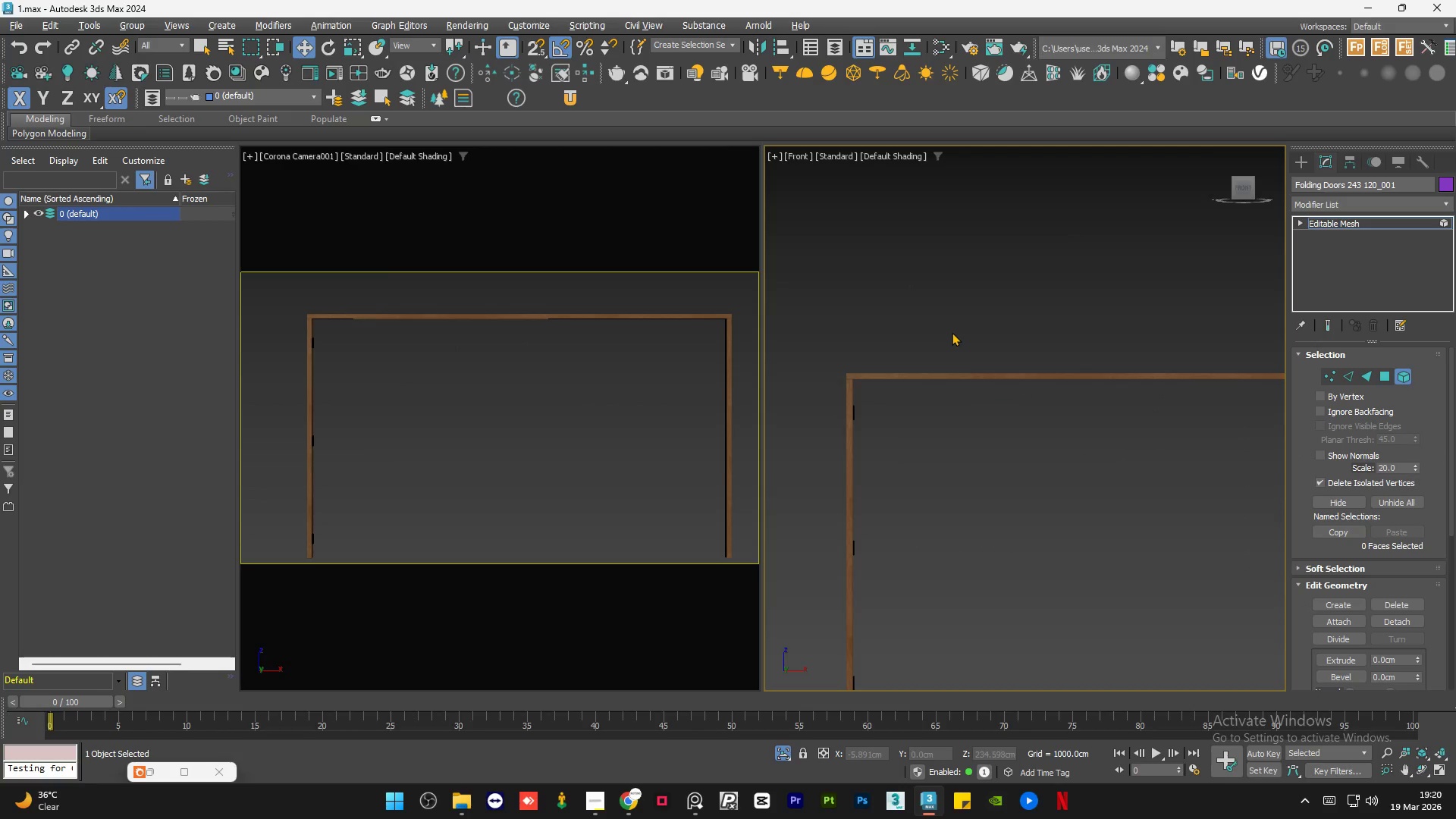 
scroll: coordinate [952, 332], scroll_direction: down, amount: 3.0
 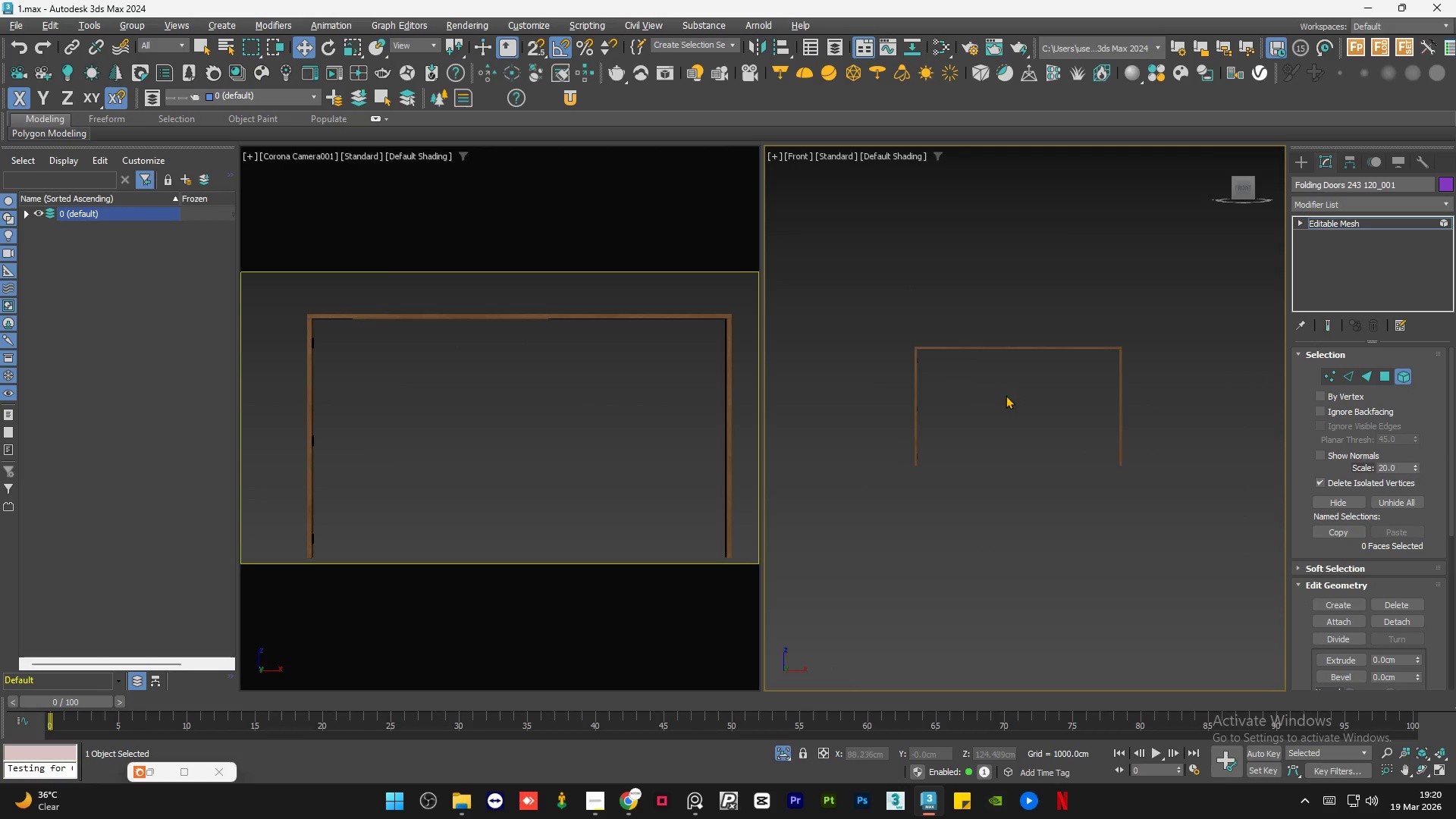 
hold_key(key=AltLeft, duration=1.52)
 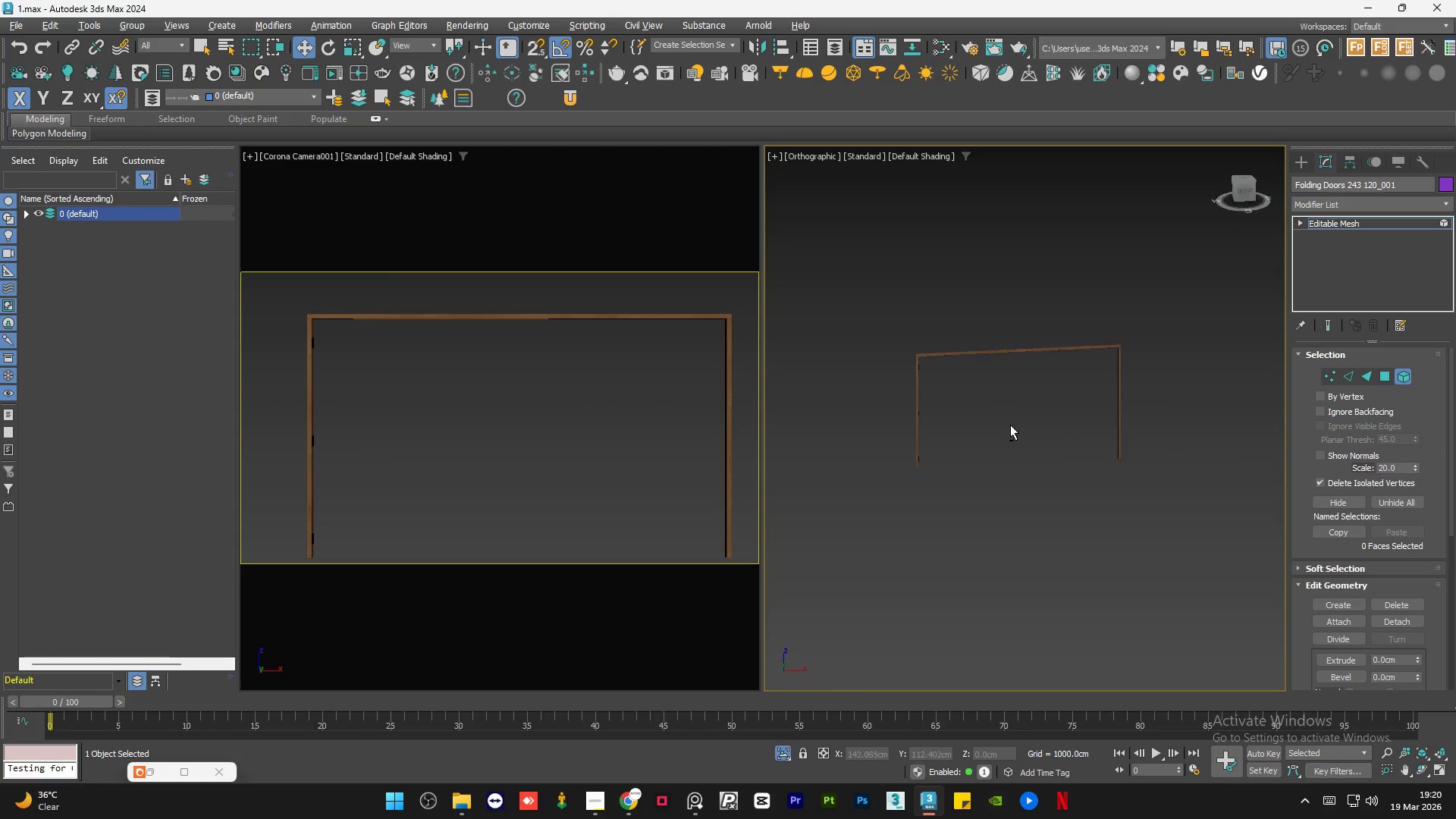 
hold_key(key=AltLeft, duration=1.28)
 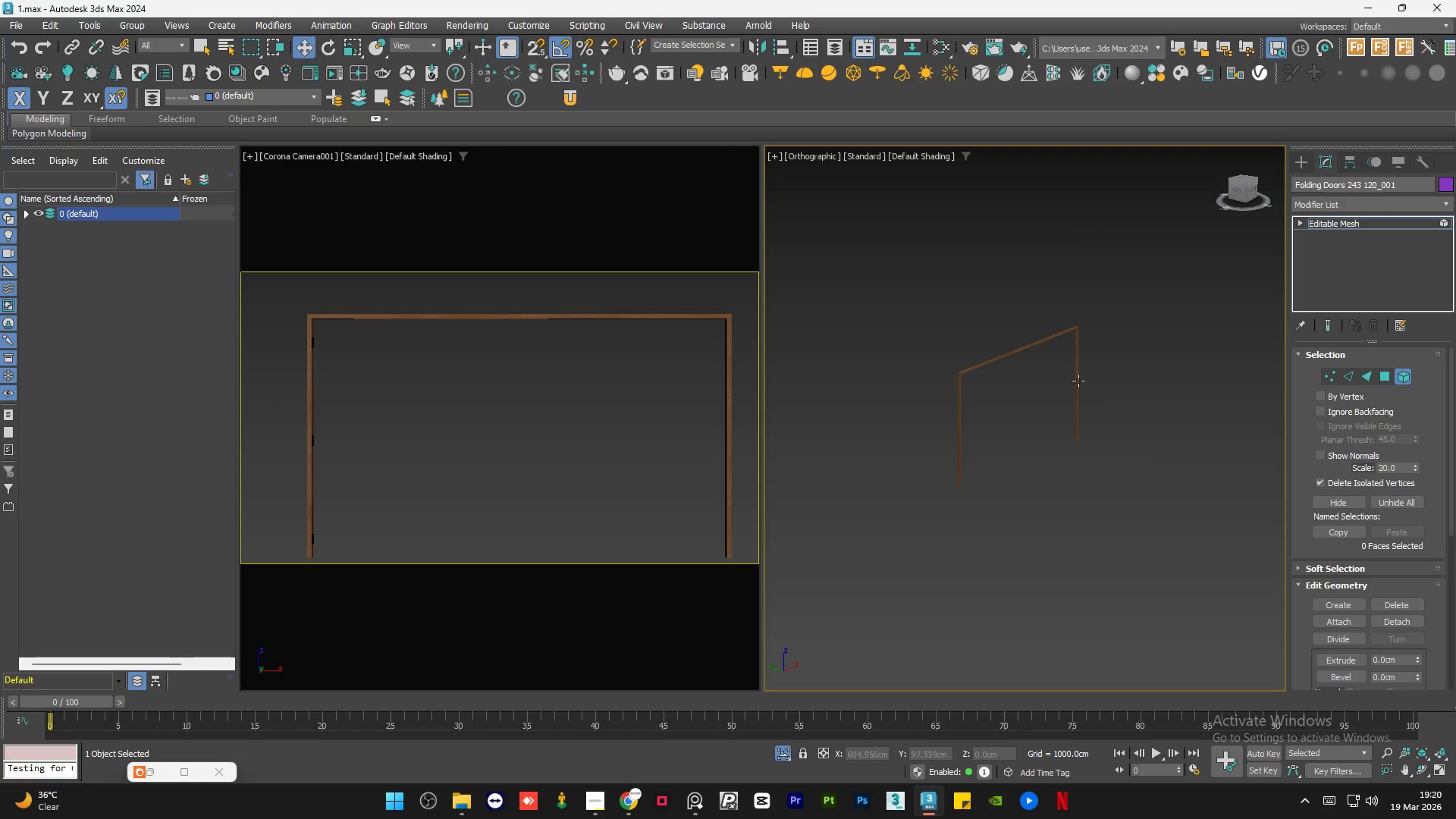 
scroll: coordinate [1078, 381], scroll_direction: up, amount: 8.0
 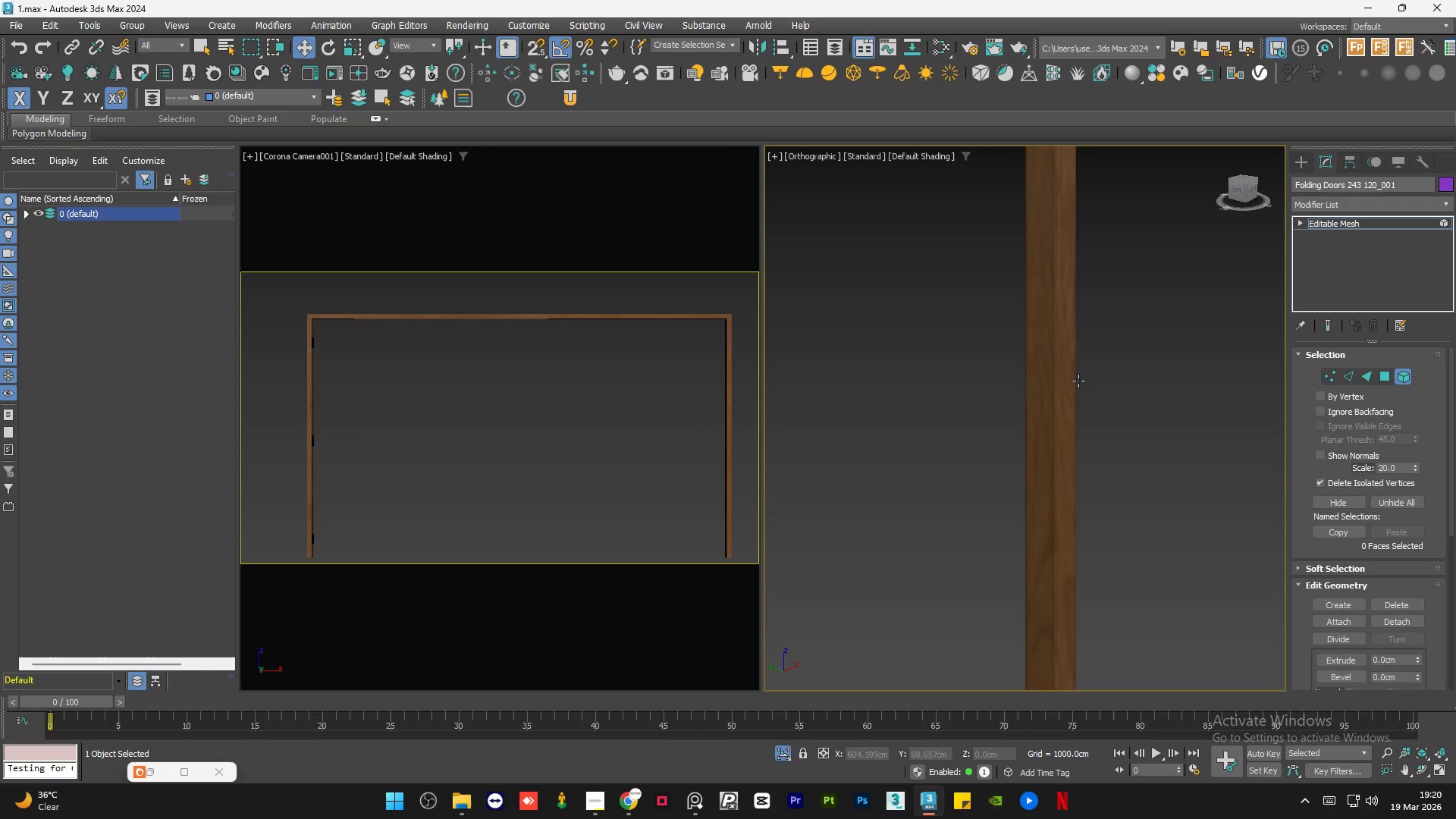 
hold_key(key=AltLeft, duration=0.59)
scroll: coordinate [1047, 379], scroll_direction: down, amount: 9.0
 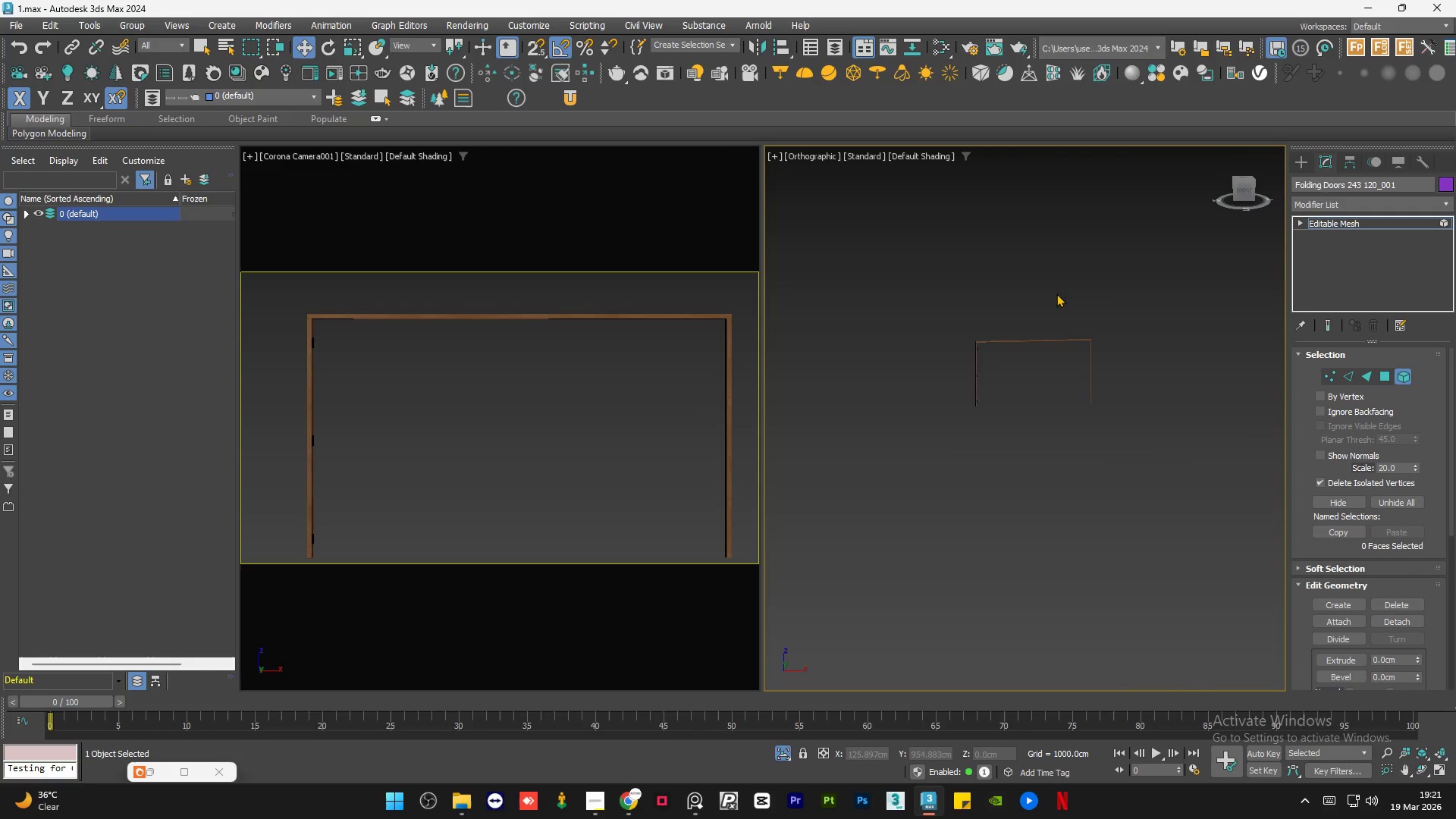 
left_click([1322, 221])
 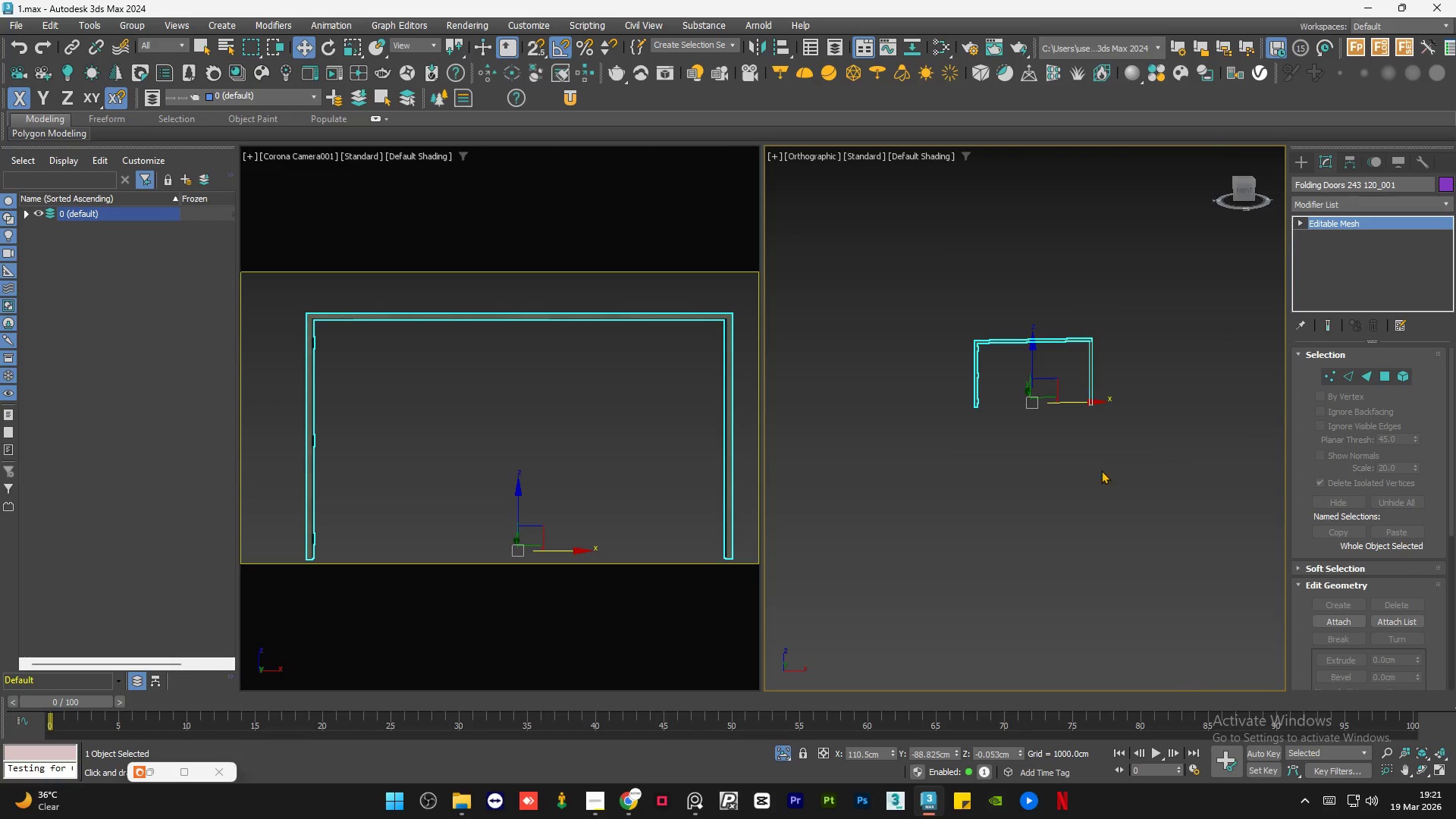 
left_click([1077, 509])
 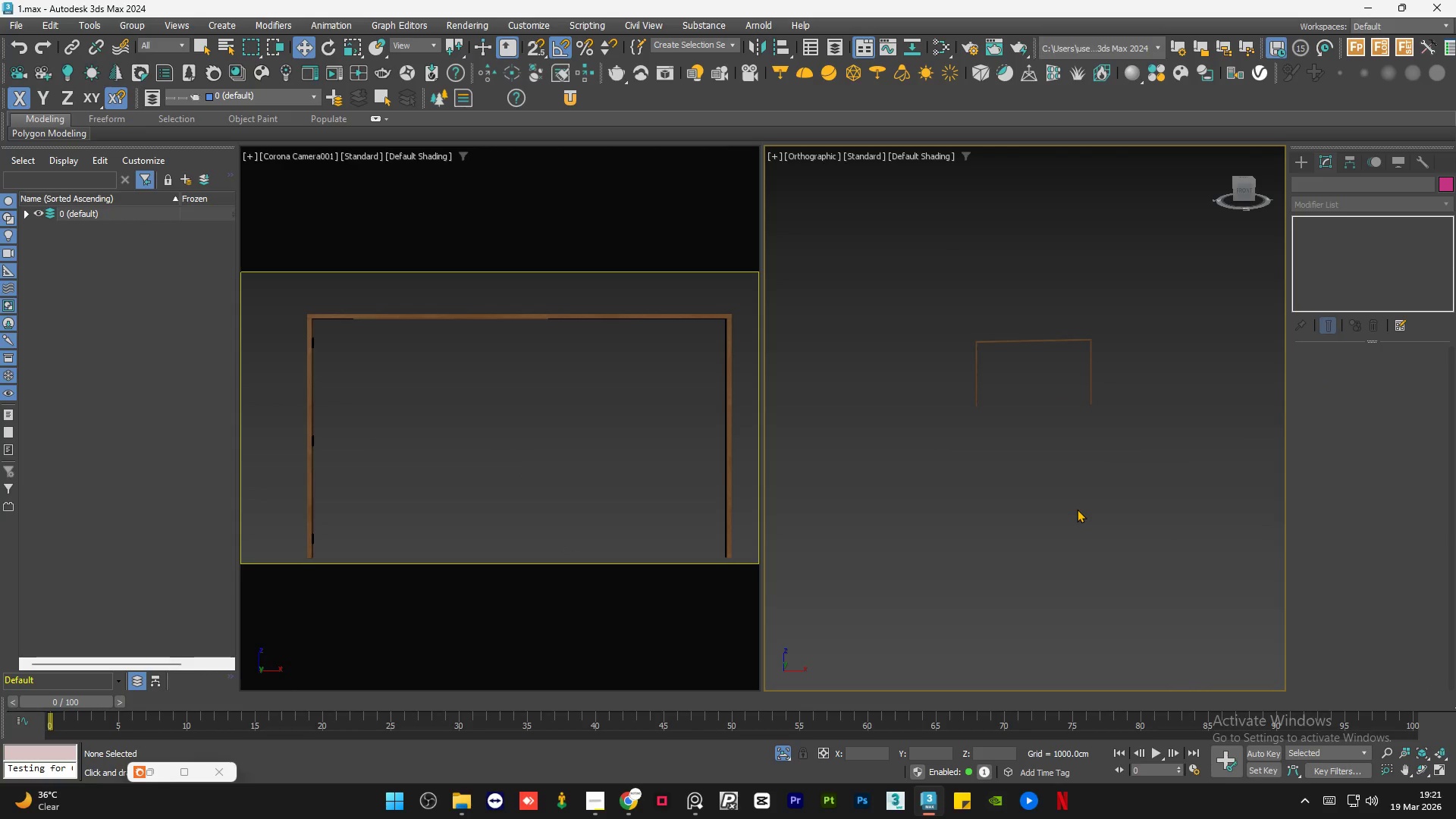 
key(Control+S)
 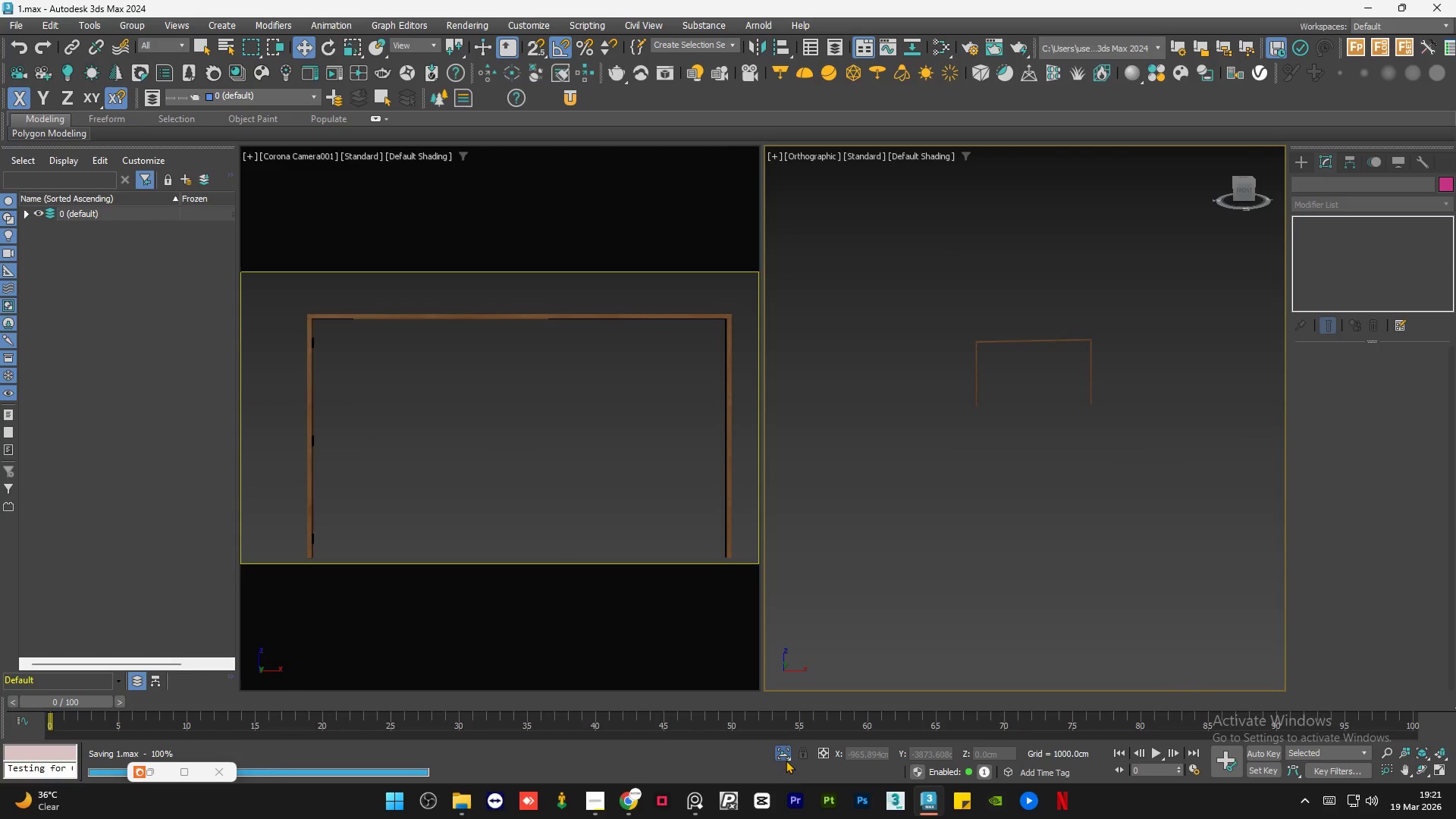 
left_click([784, 755])
 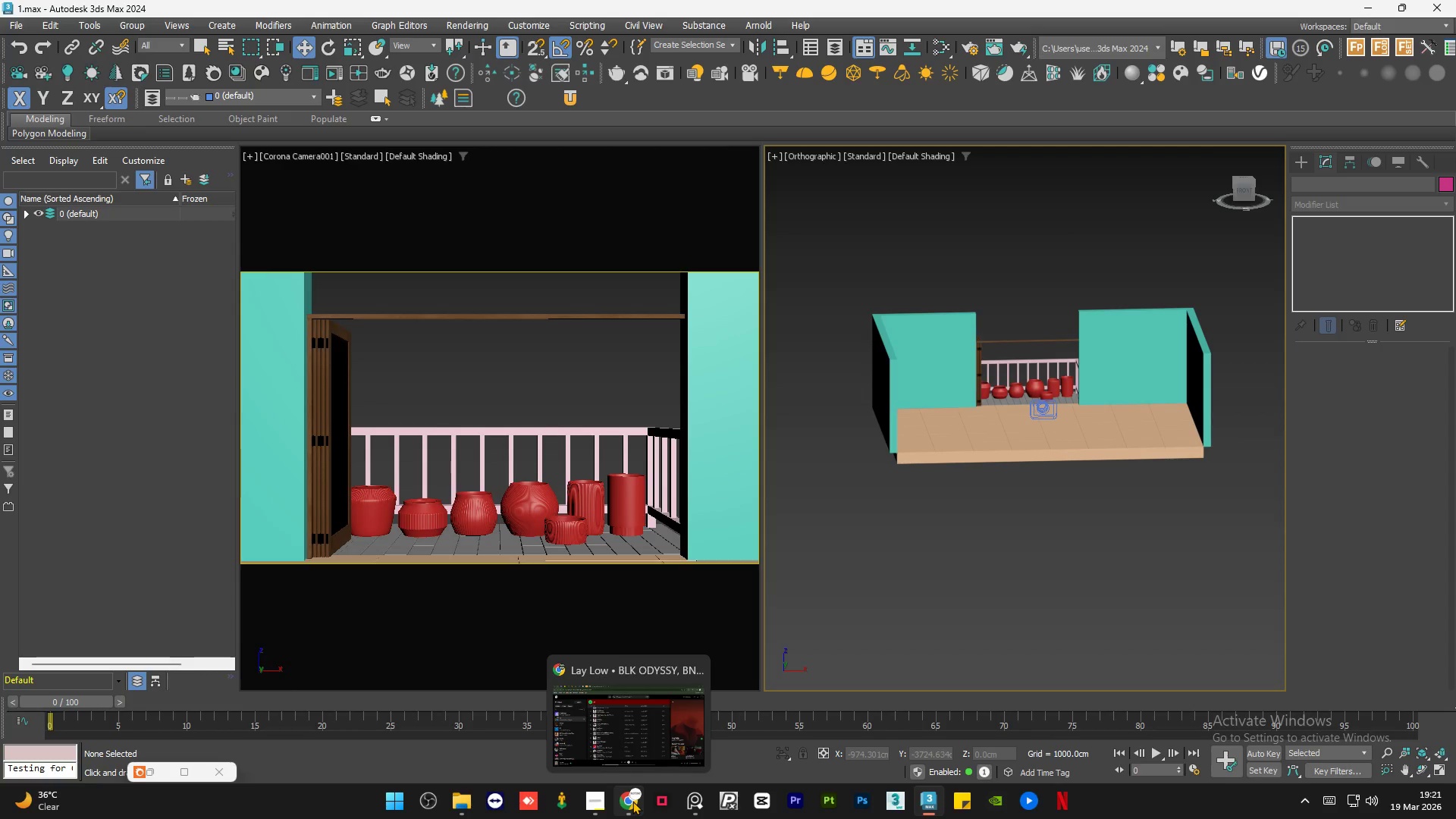 
left_click([598, 804])